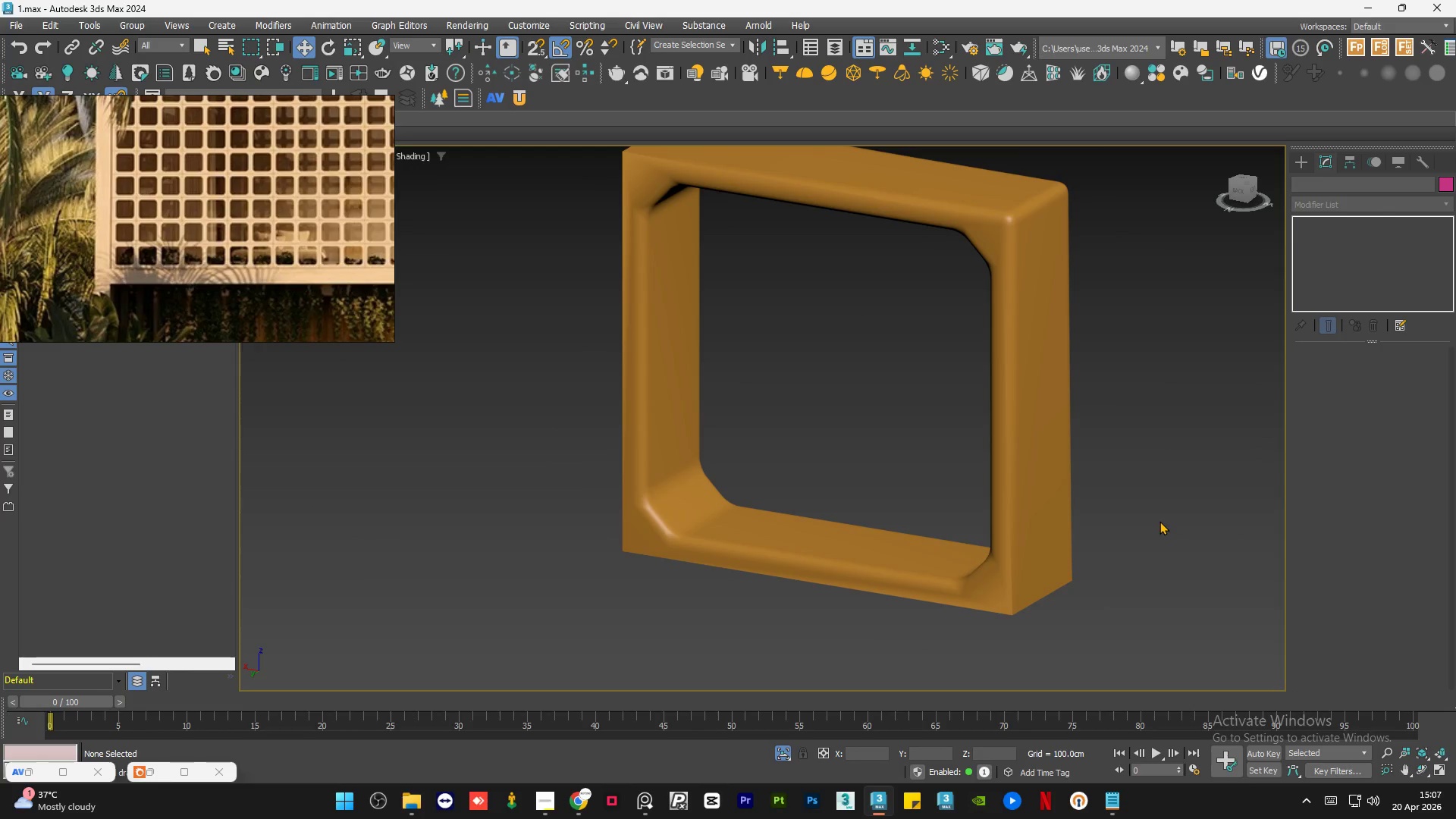 
key(F4)
 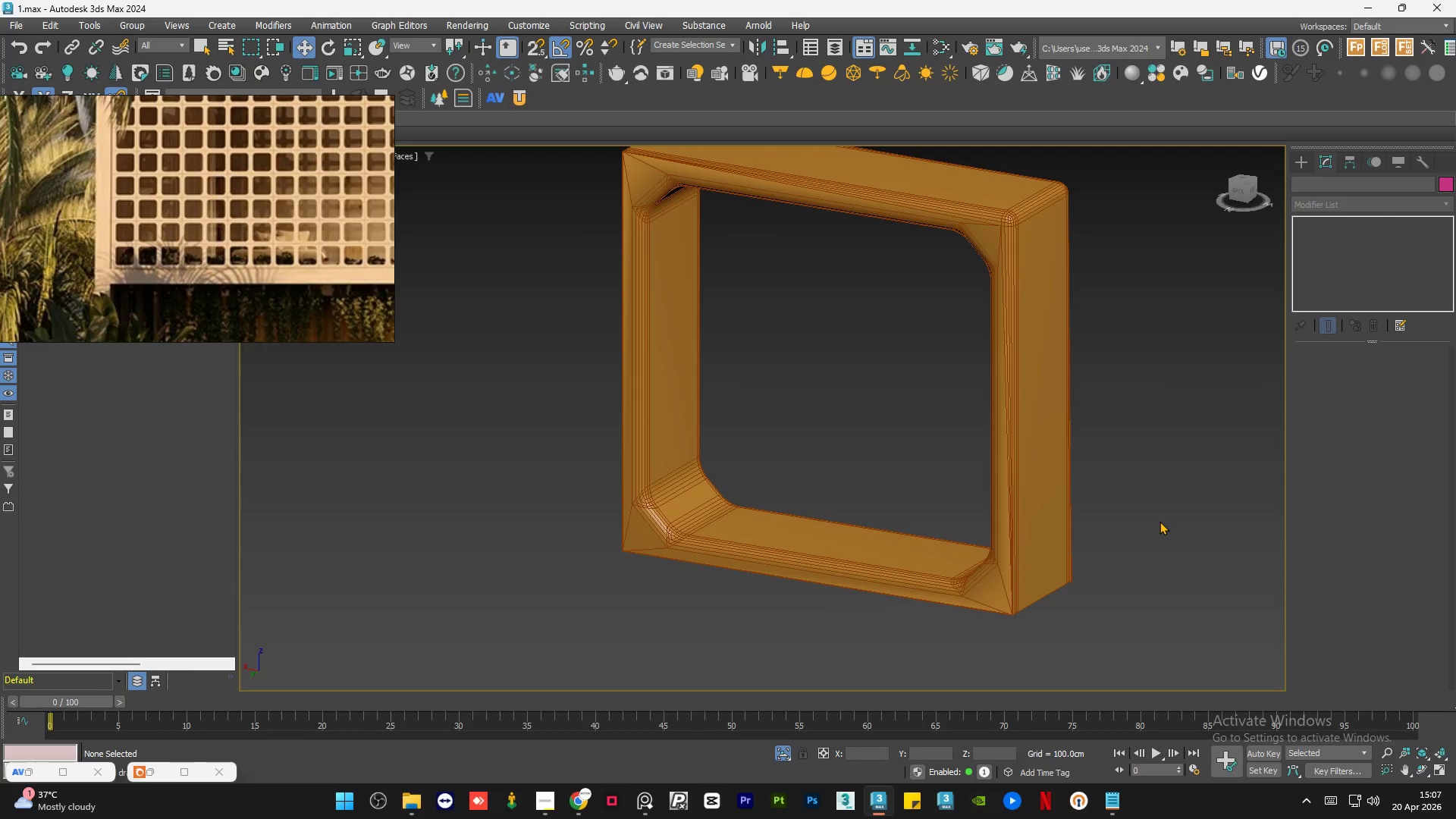 
key(F4)
 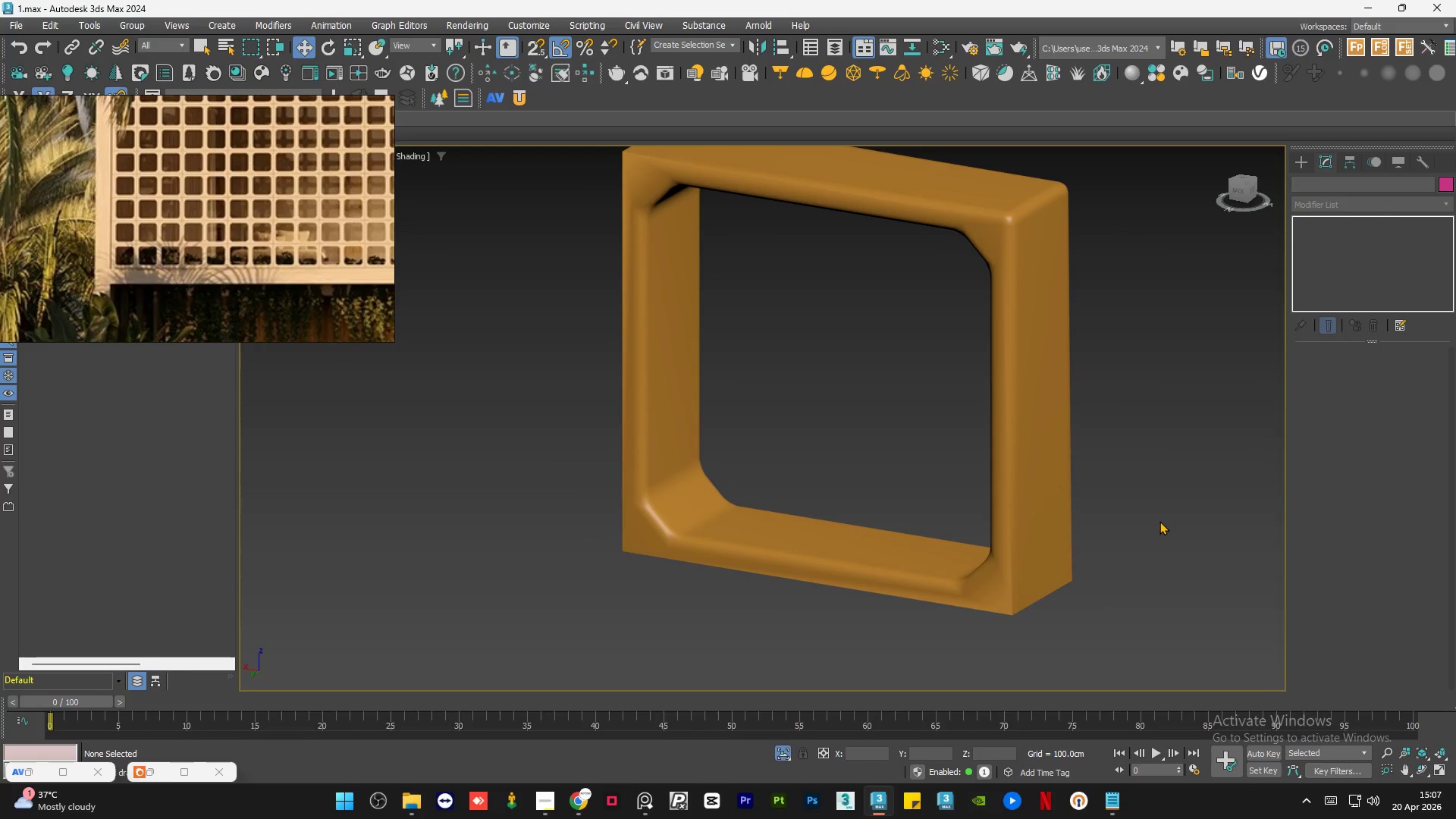 
key(Control+Z)
 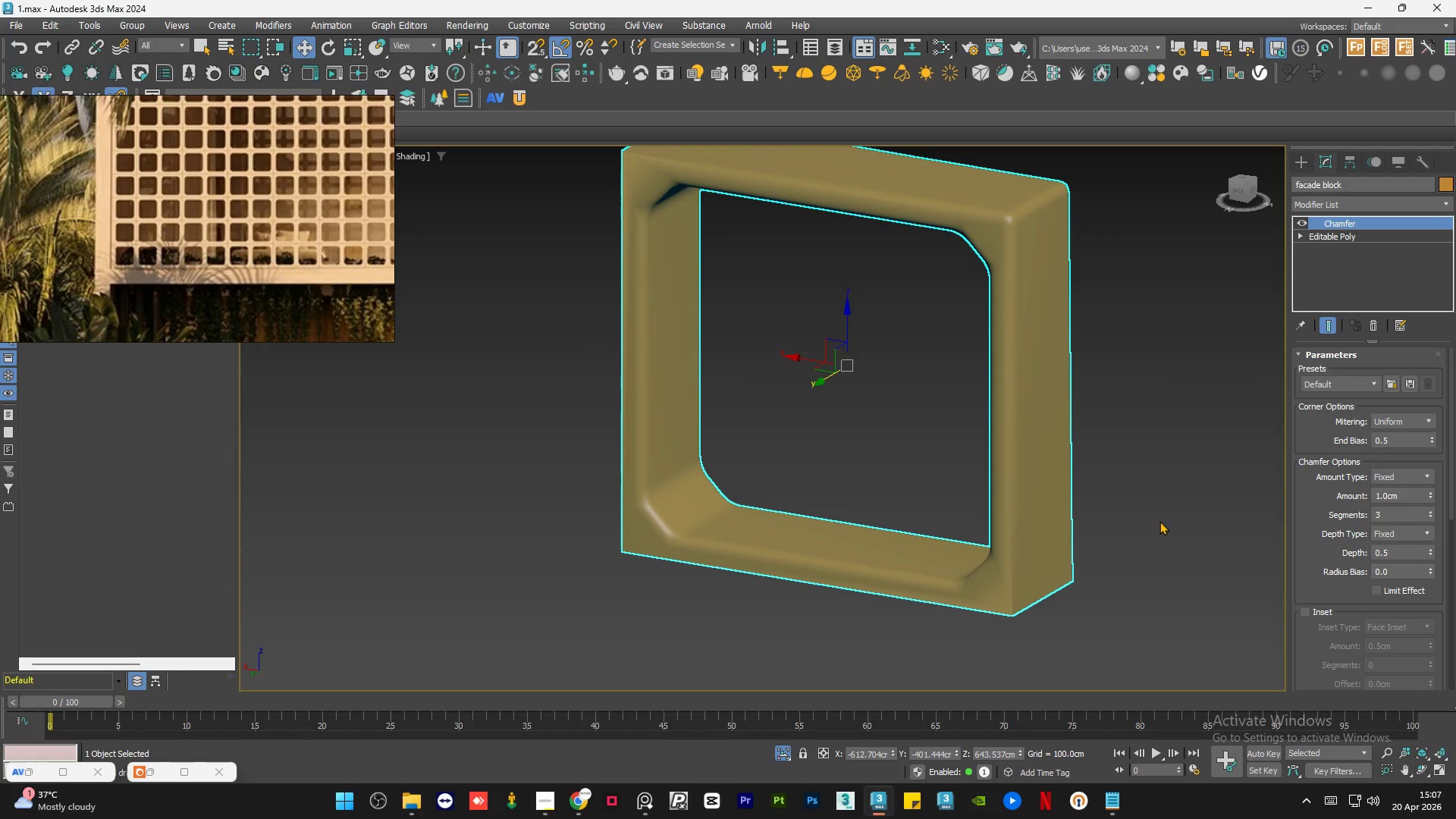 
key(F4)
 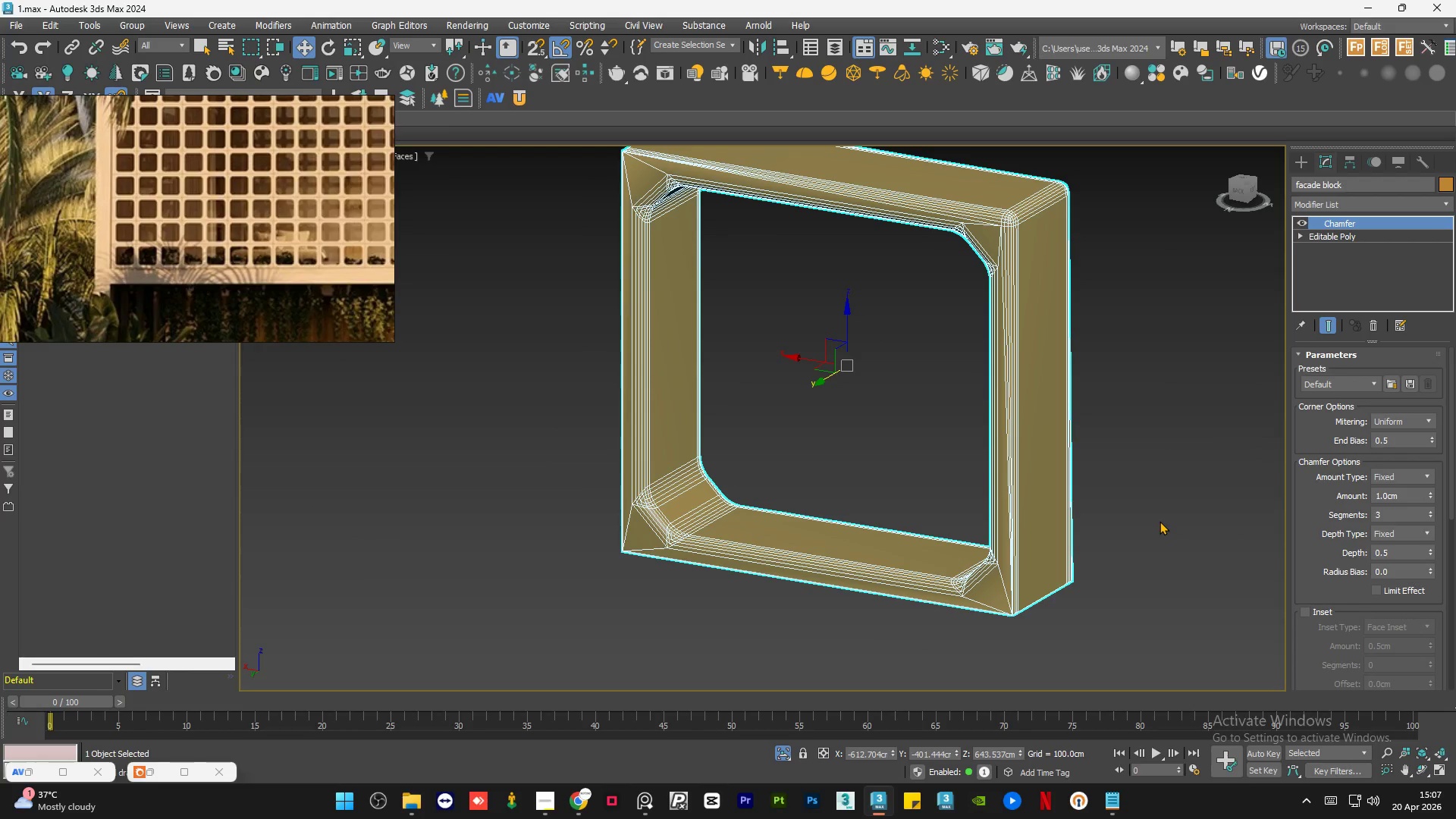 
key(Control+Z)
 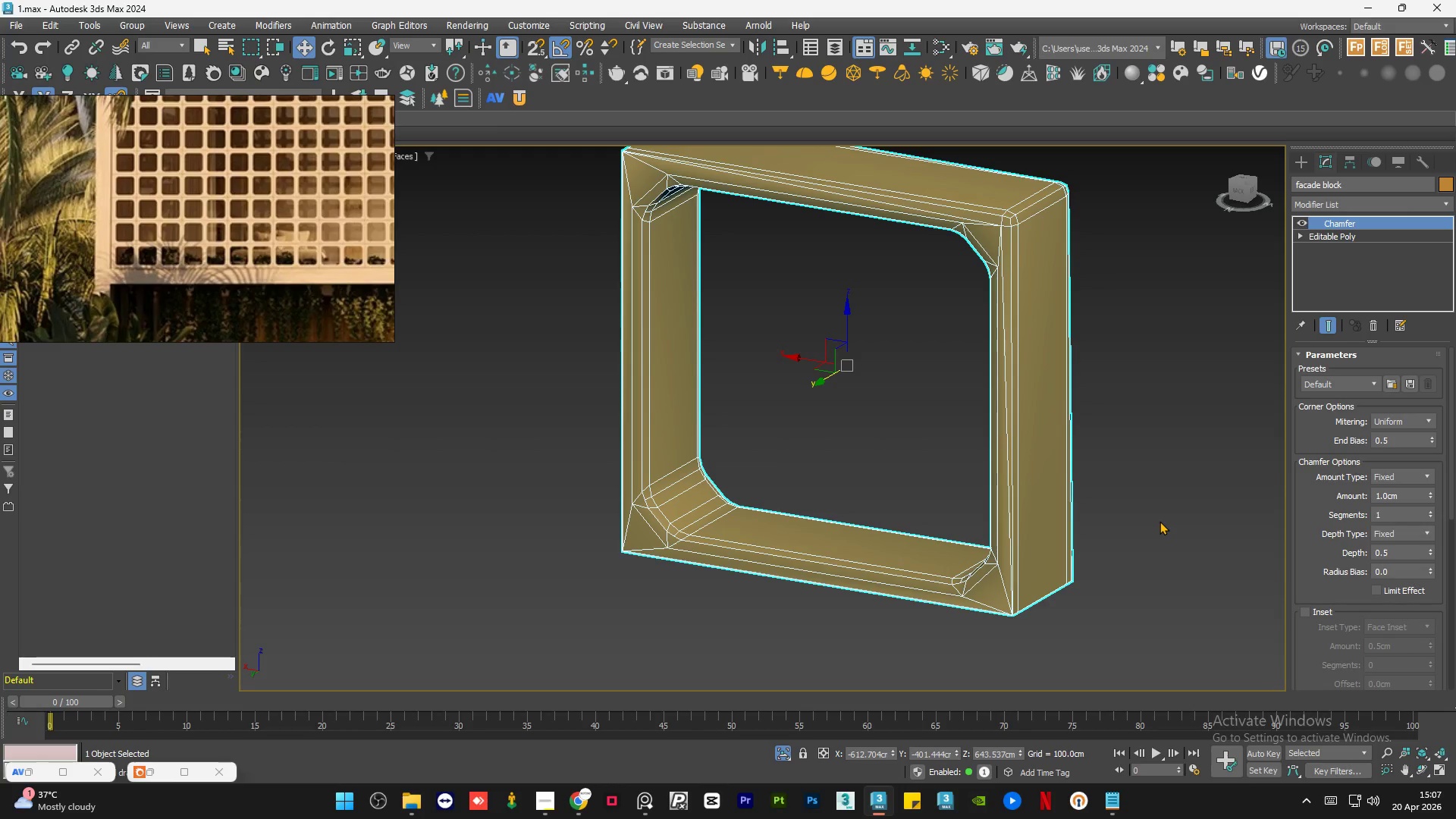 
key(Control+Z)
 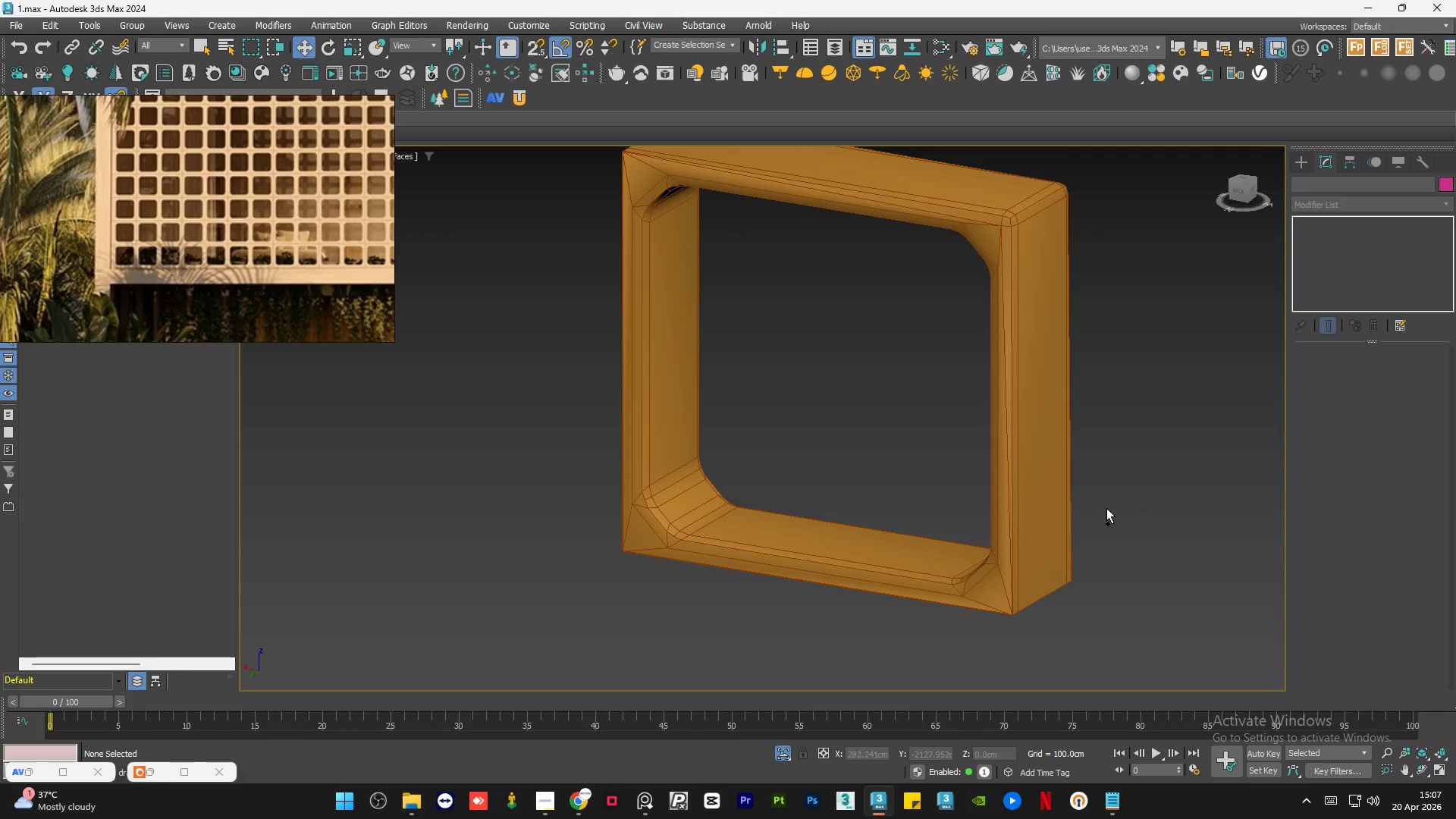 
key(Control+Z)
 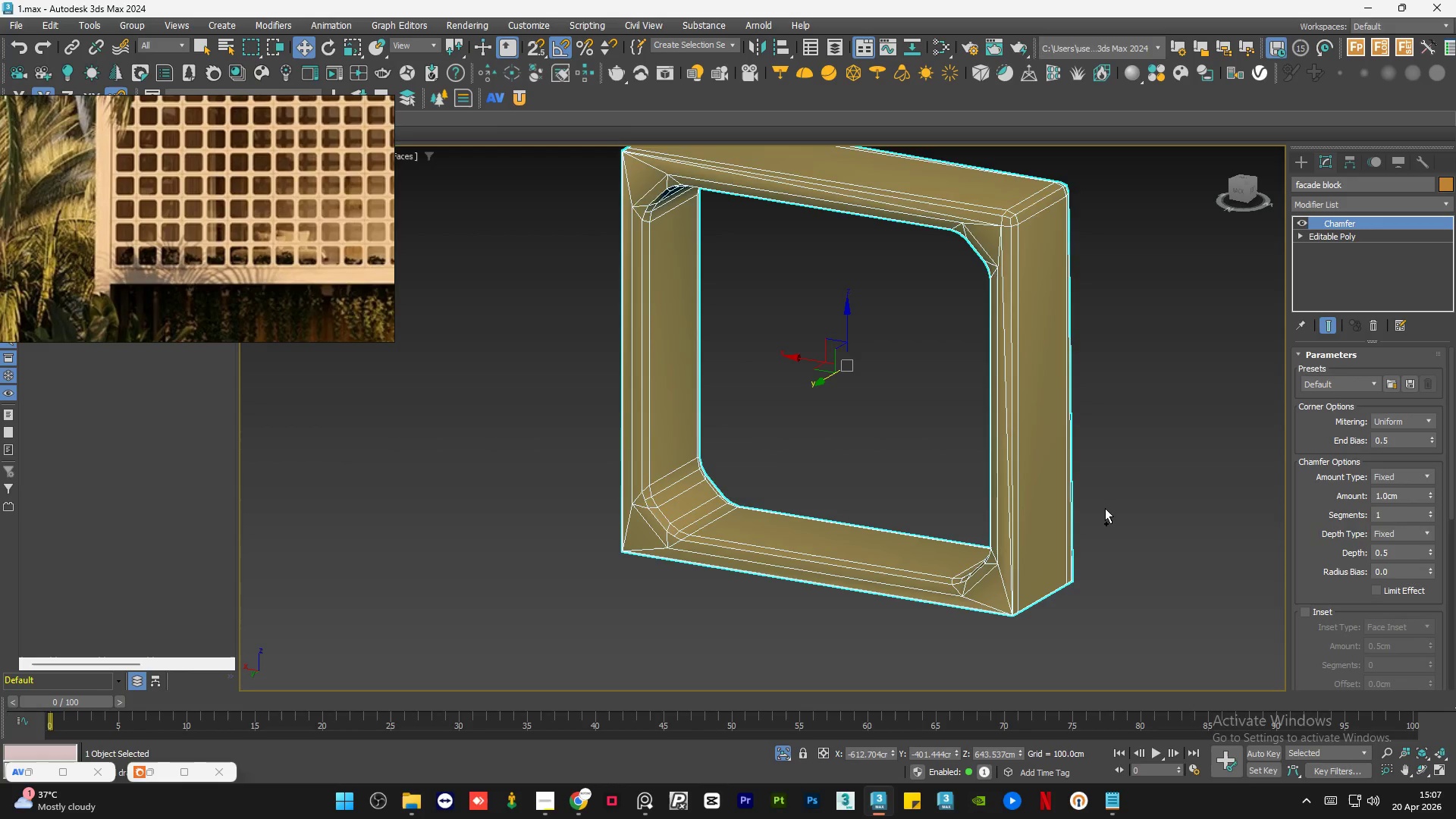 
key(Control+Z)
 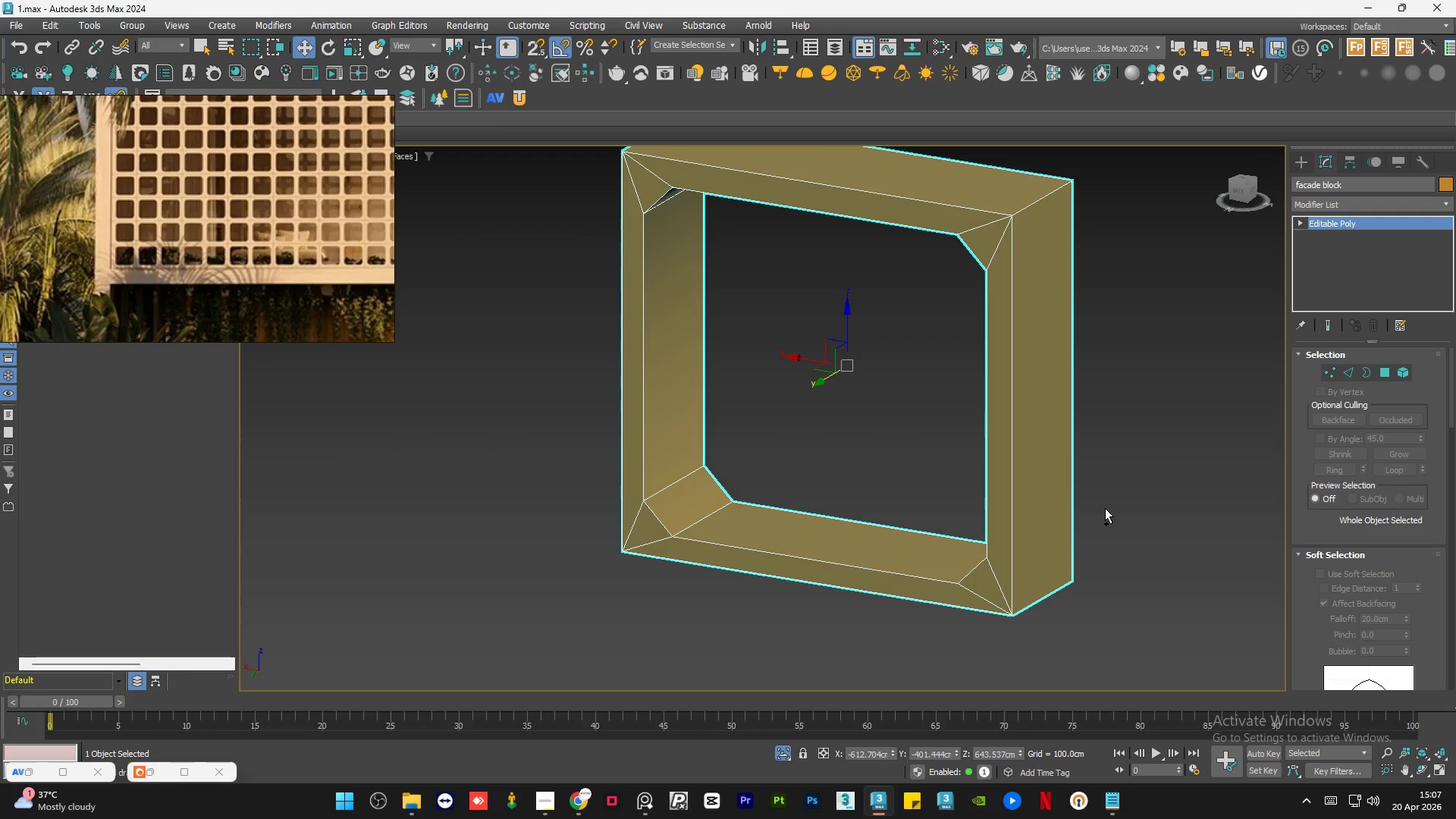 
key(Control+Z)
 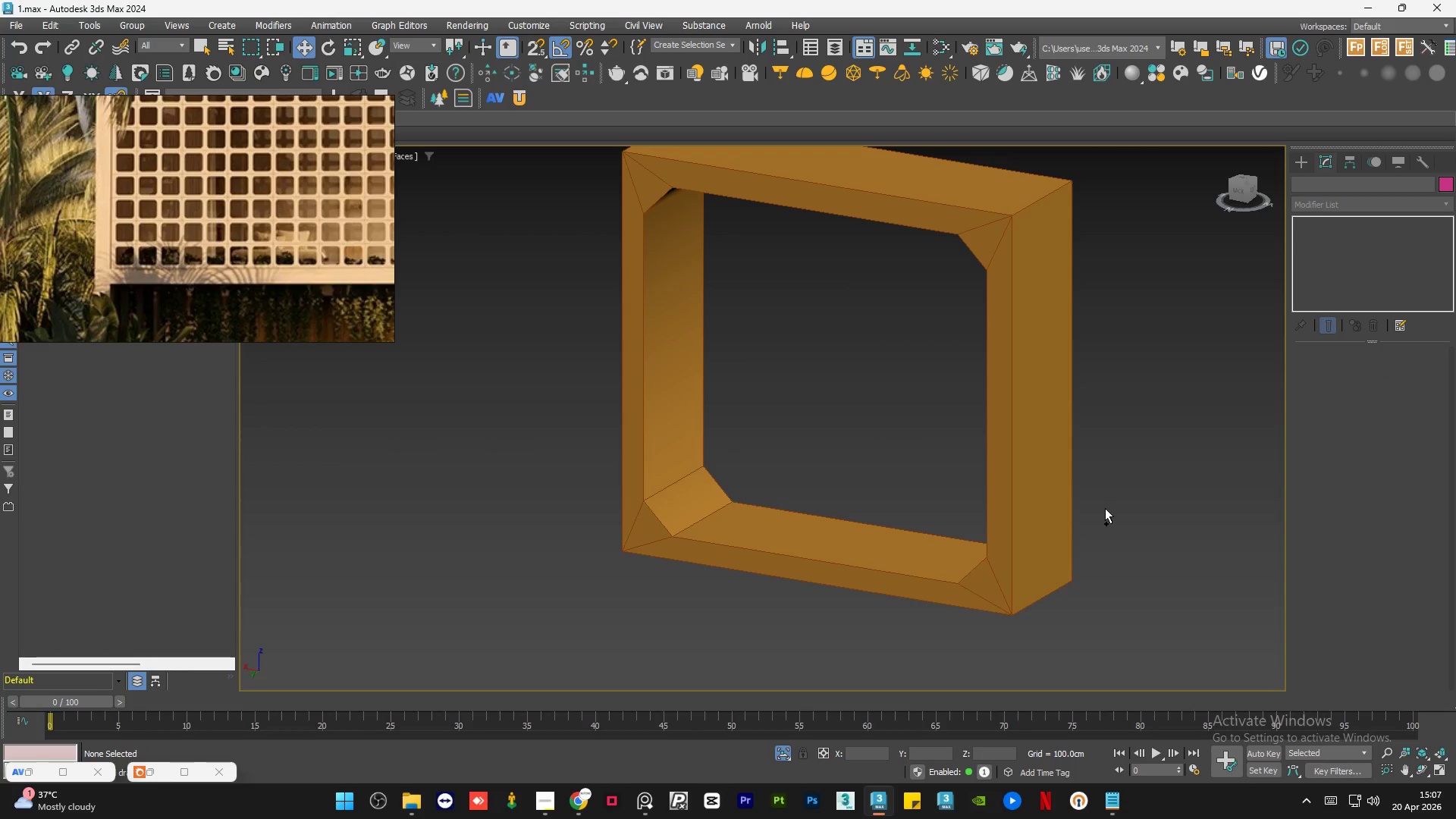 
key(Control+Z)
 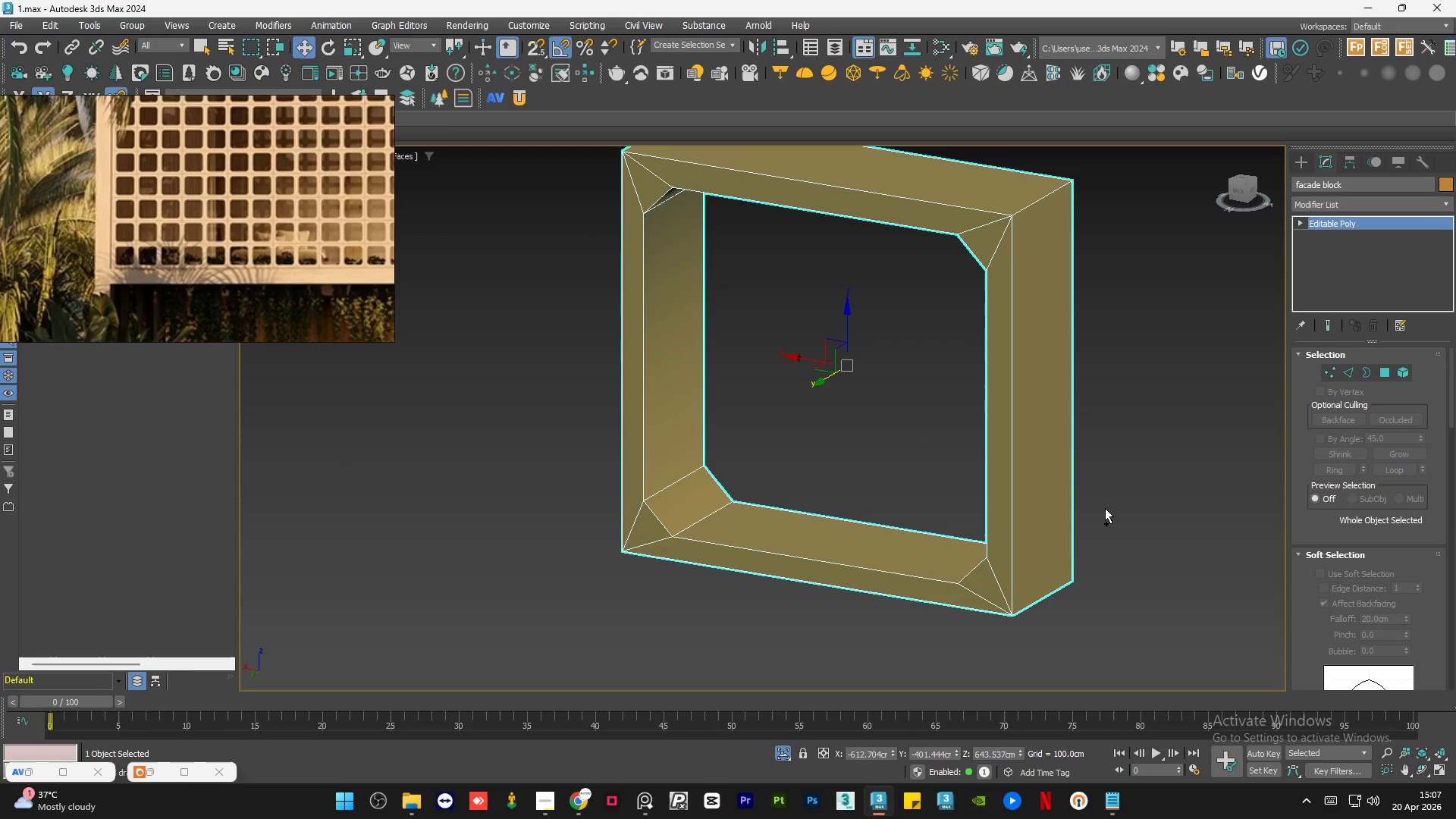 
key(Control+Z)
 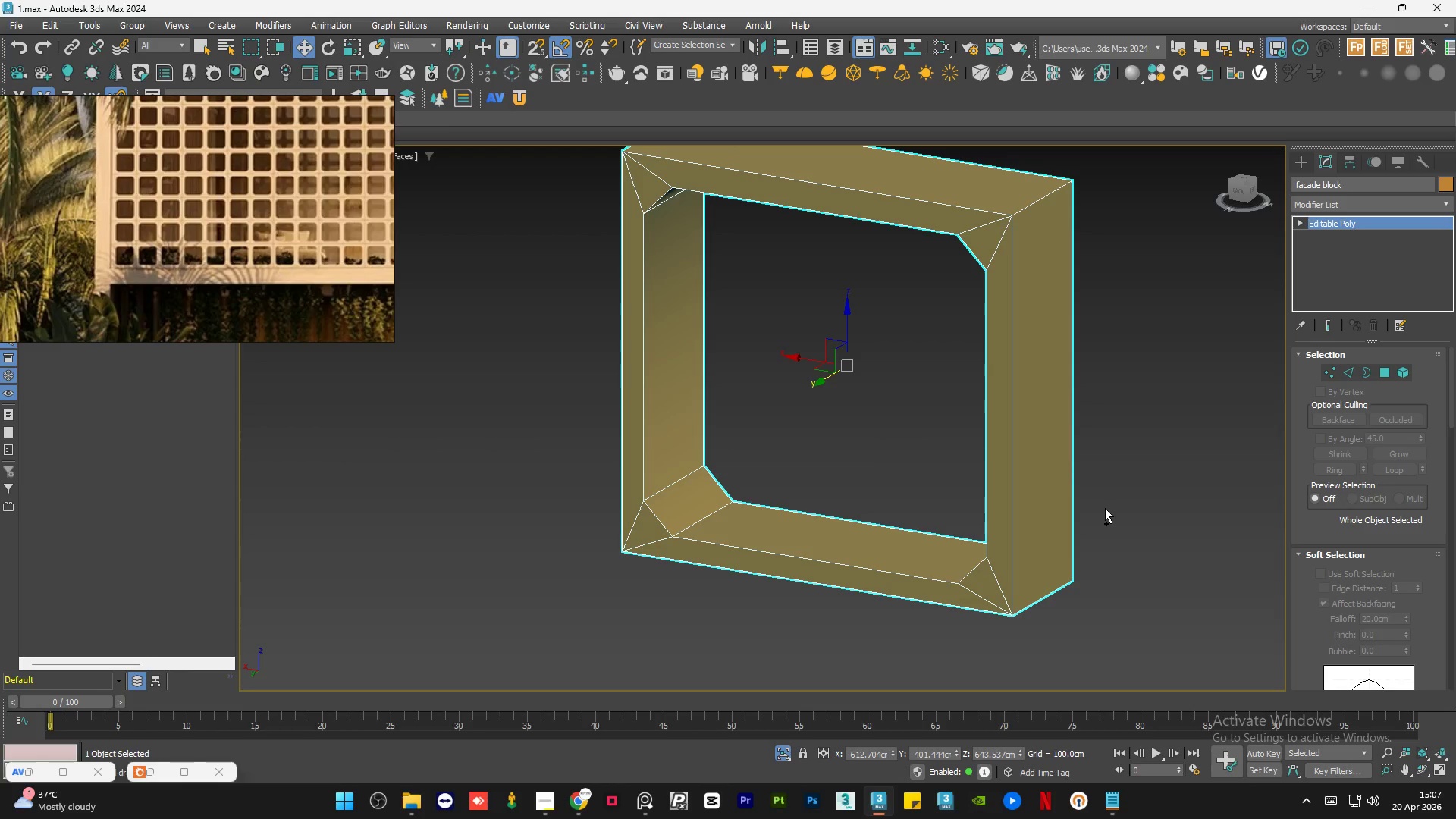 
key(Control+Z)
 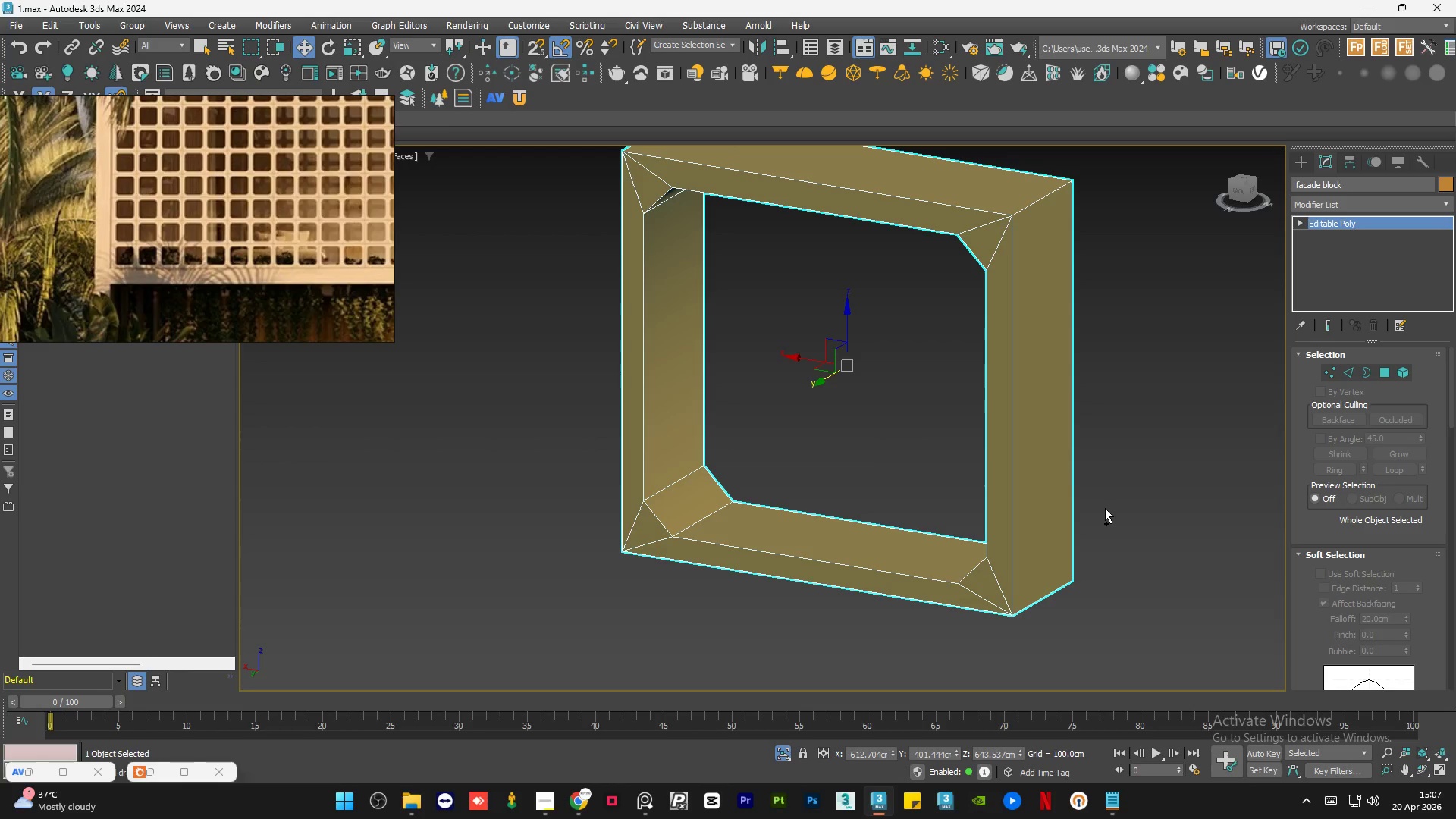 
key(Control+Z)
 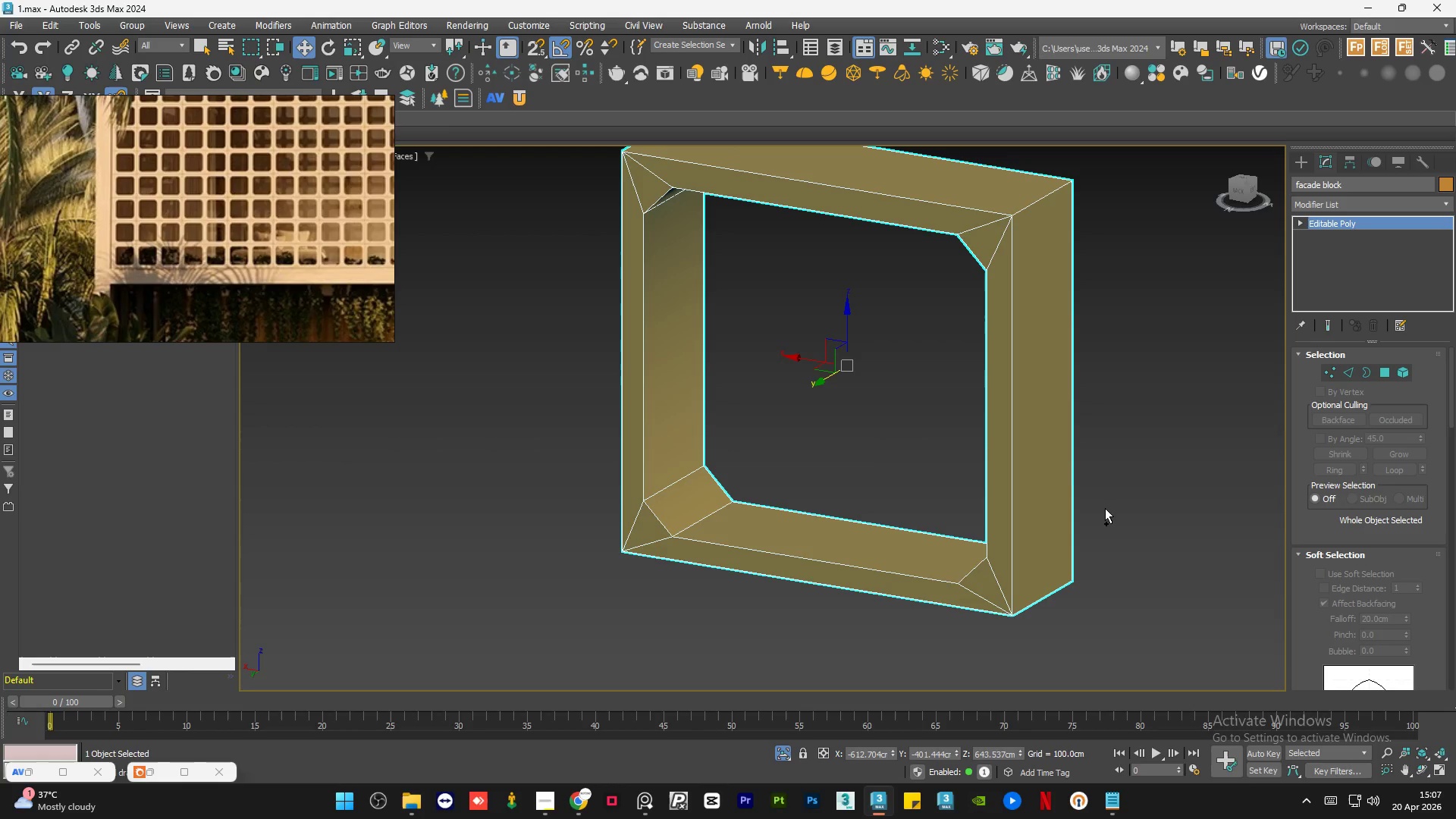 
key(Control+Z)
 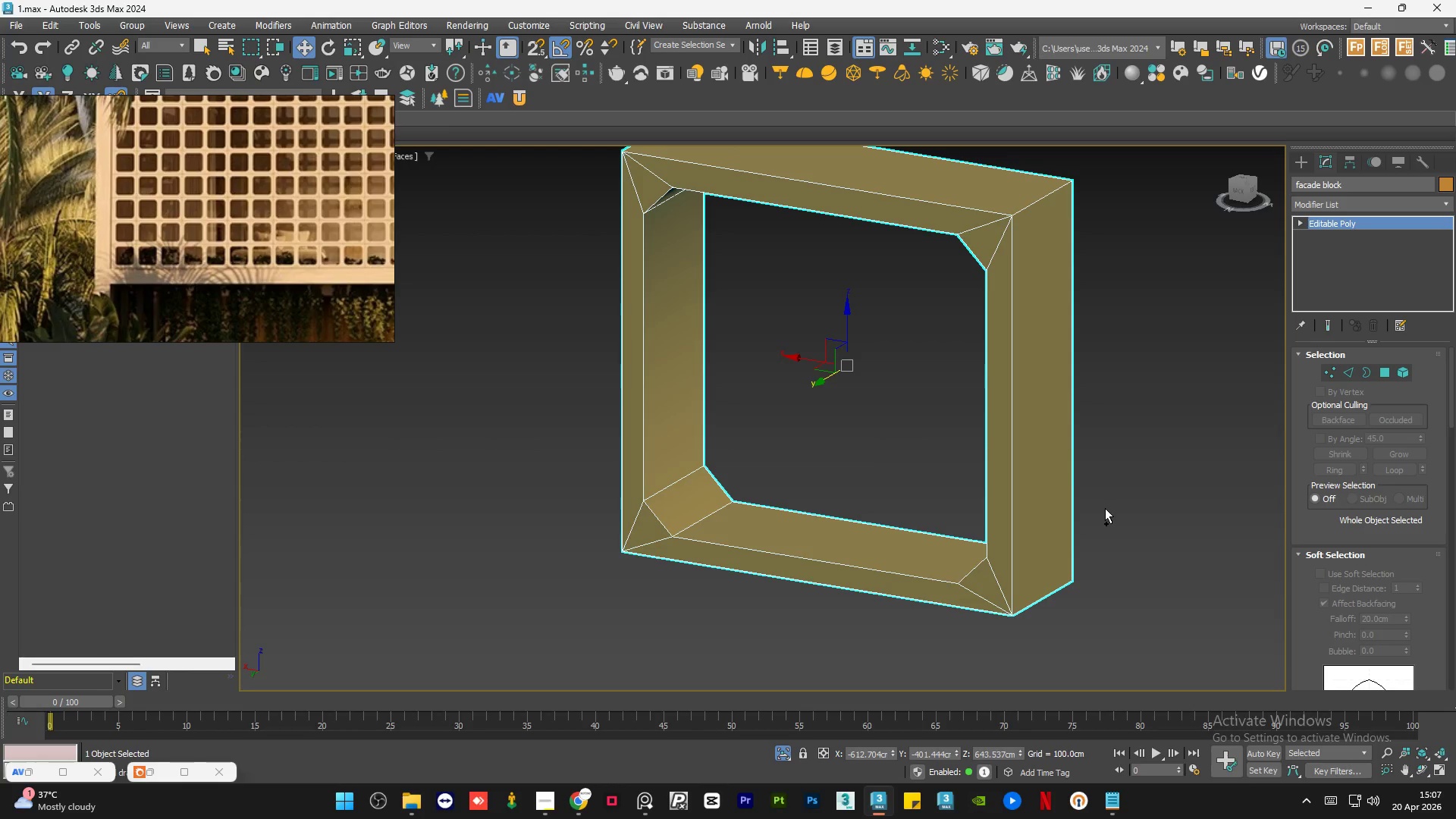 
key(Control+Z)
 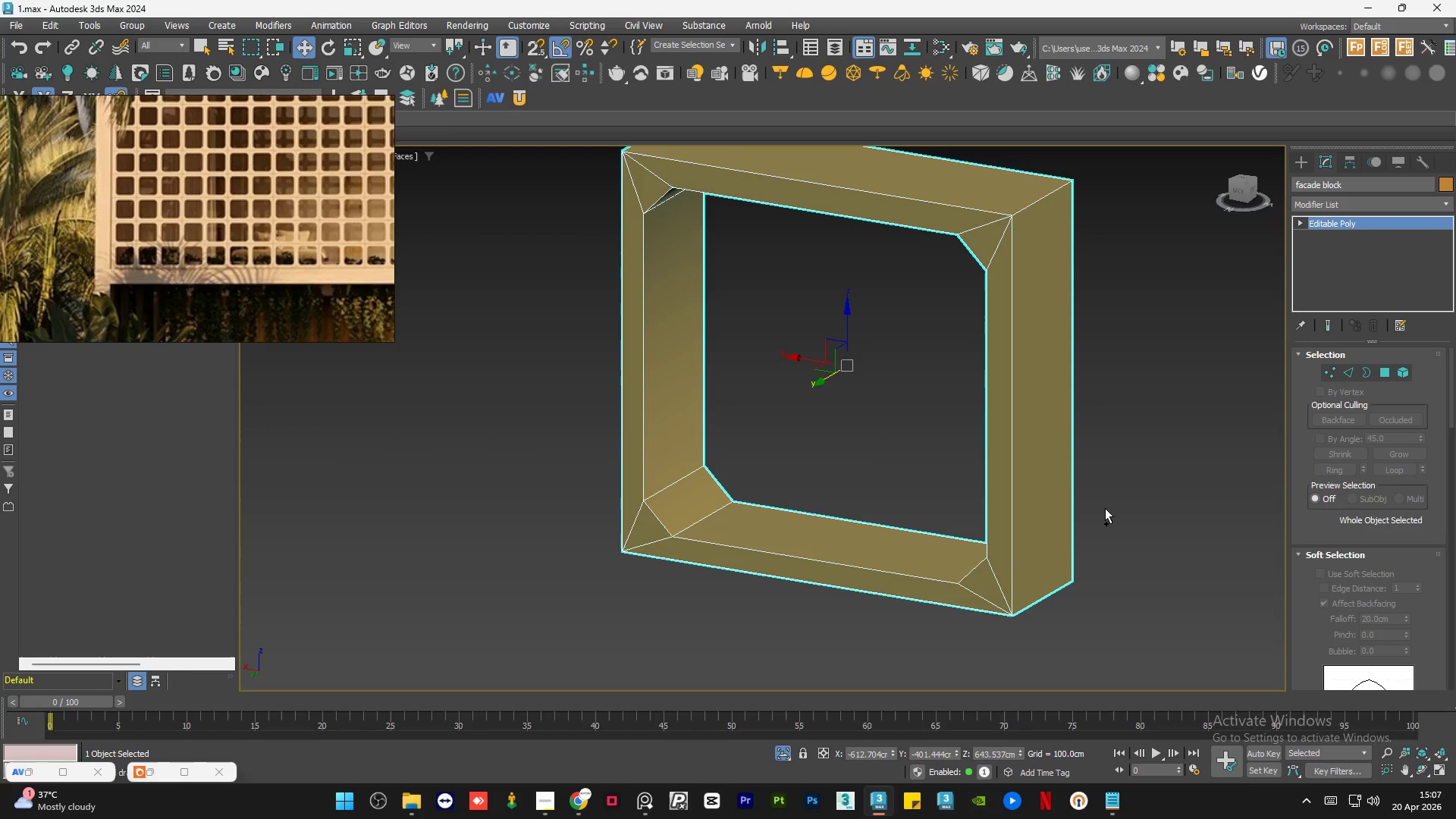 
key(Control+Z)
 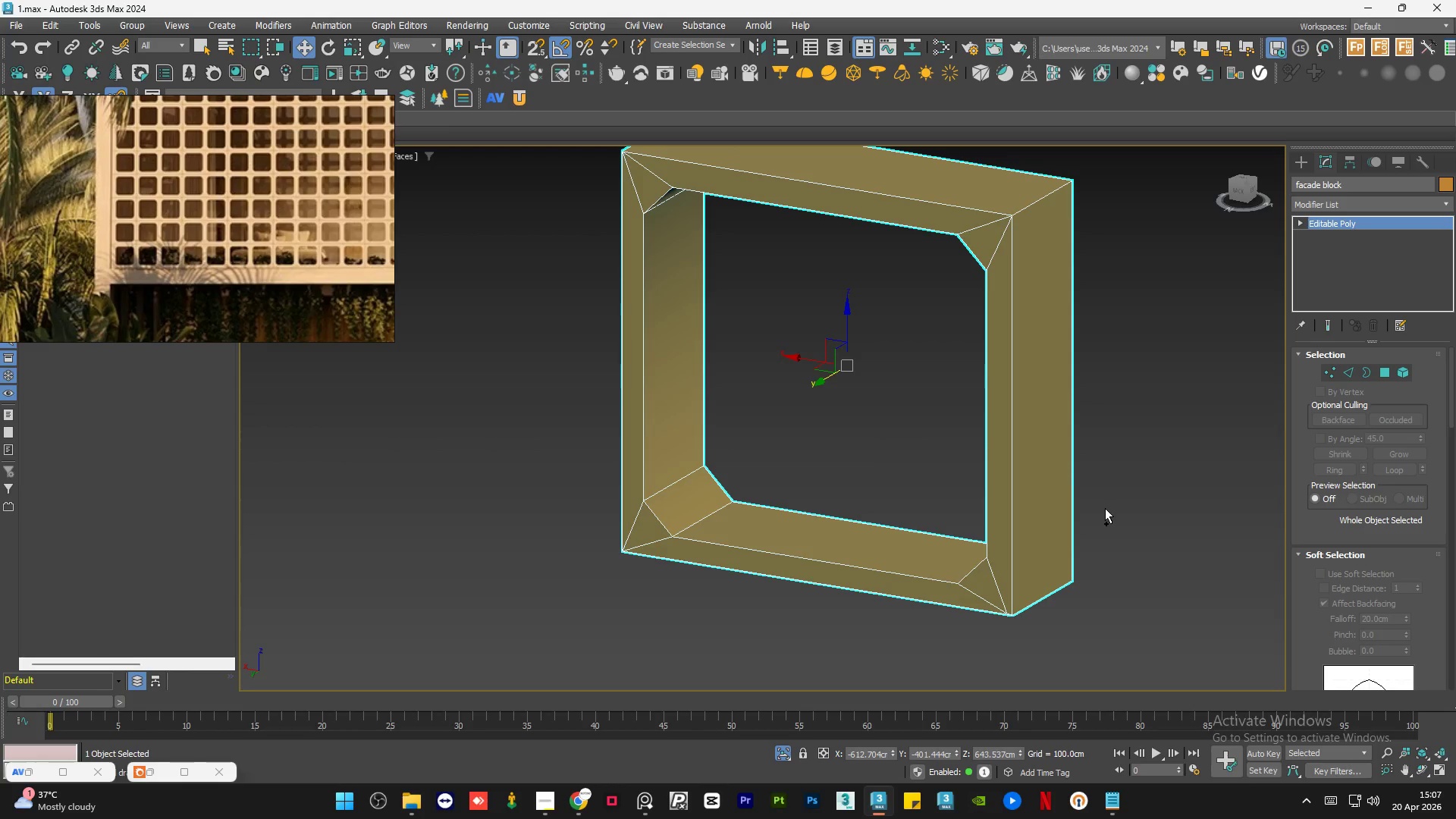 
key(Control+Z)
 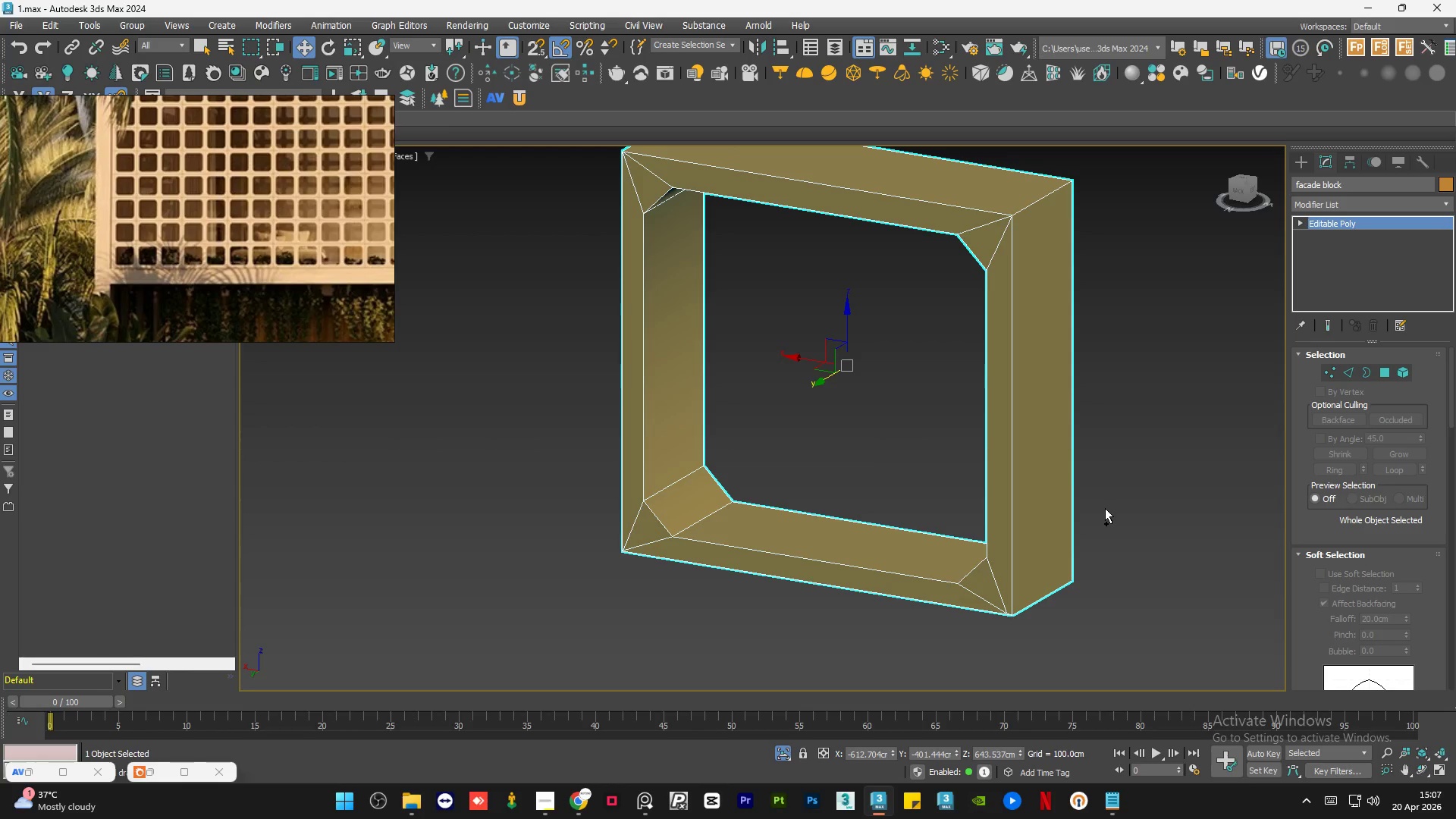 
key(Control+Z)
 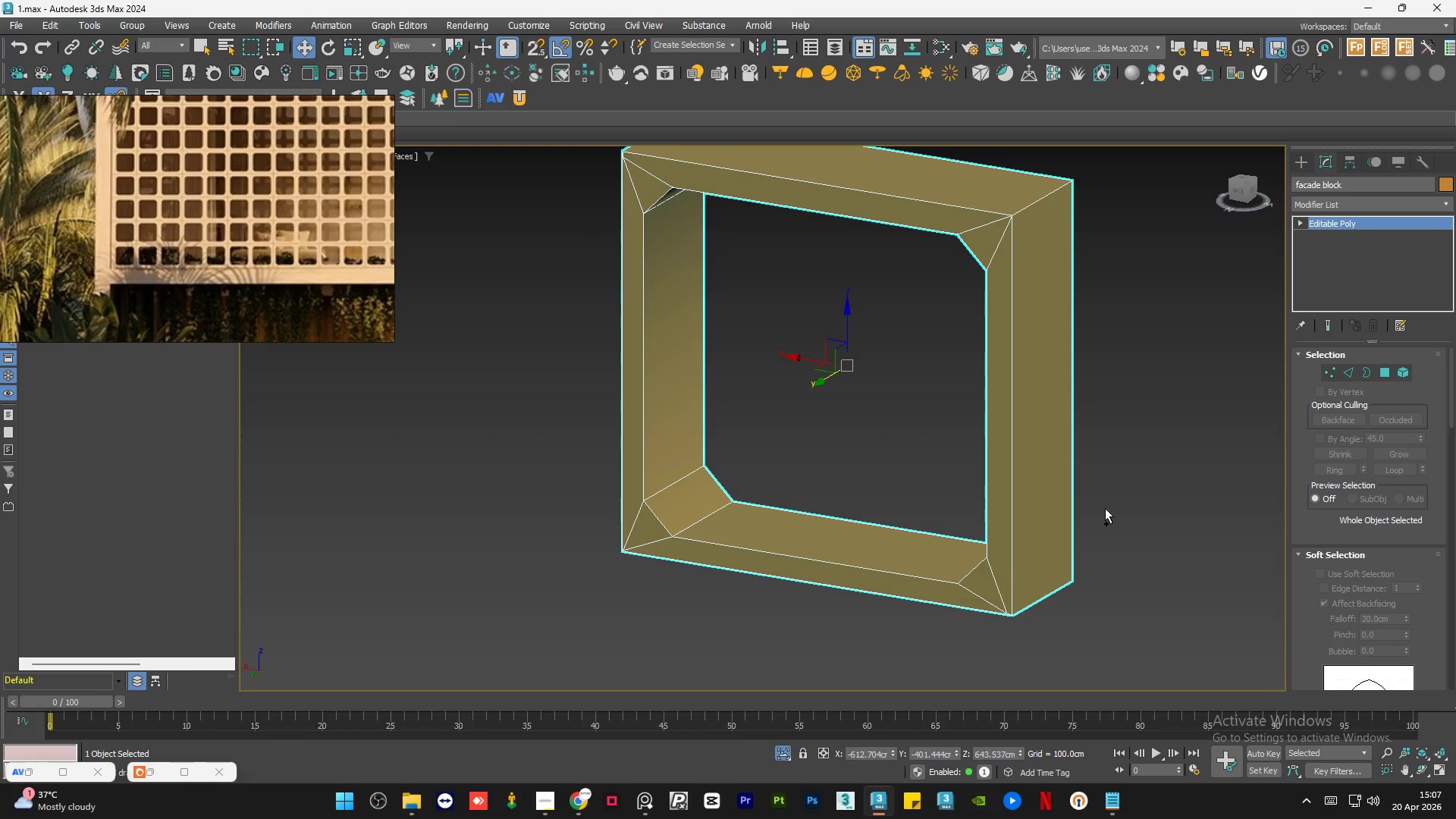 
key(Control+Z)
 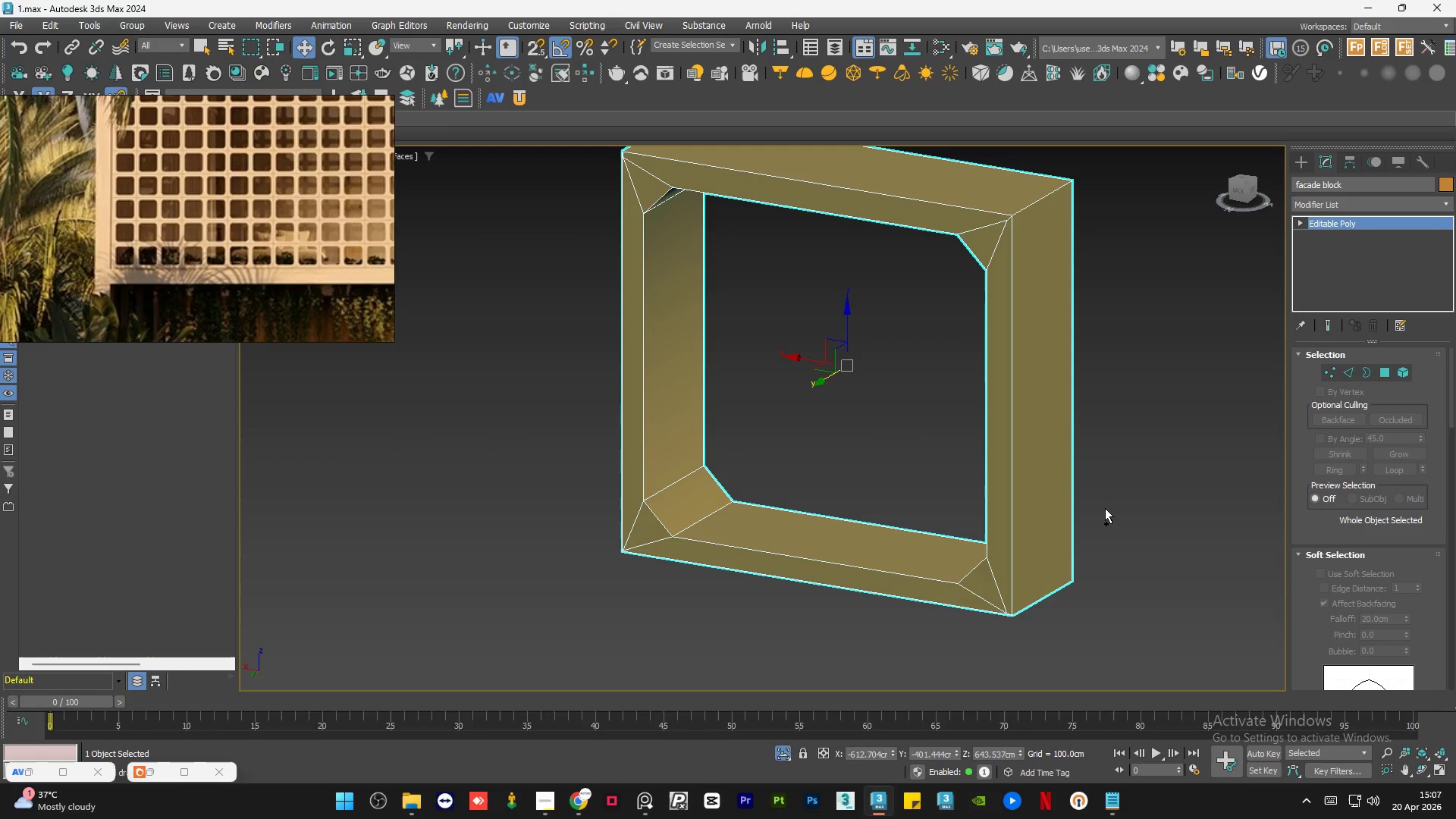 
key(Control+Z)
 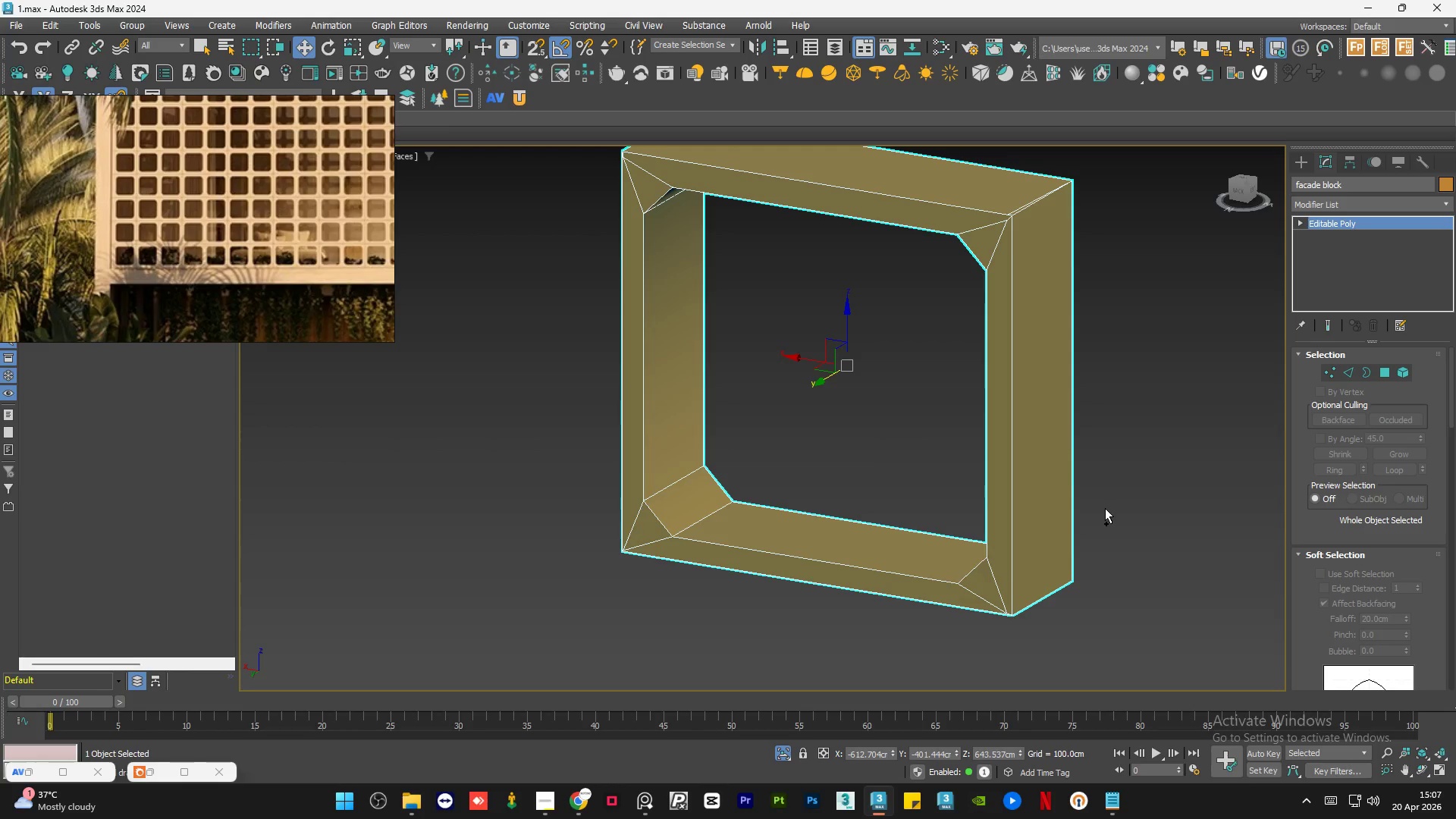 
key(Control+Z)
 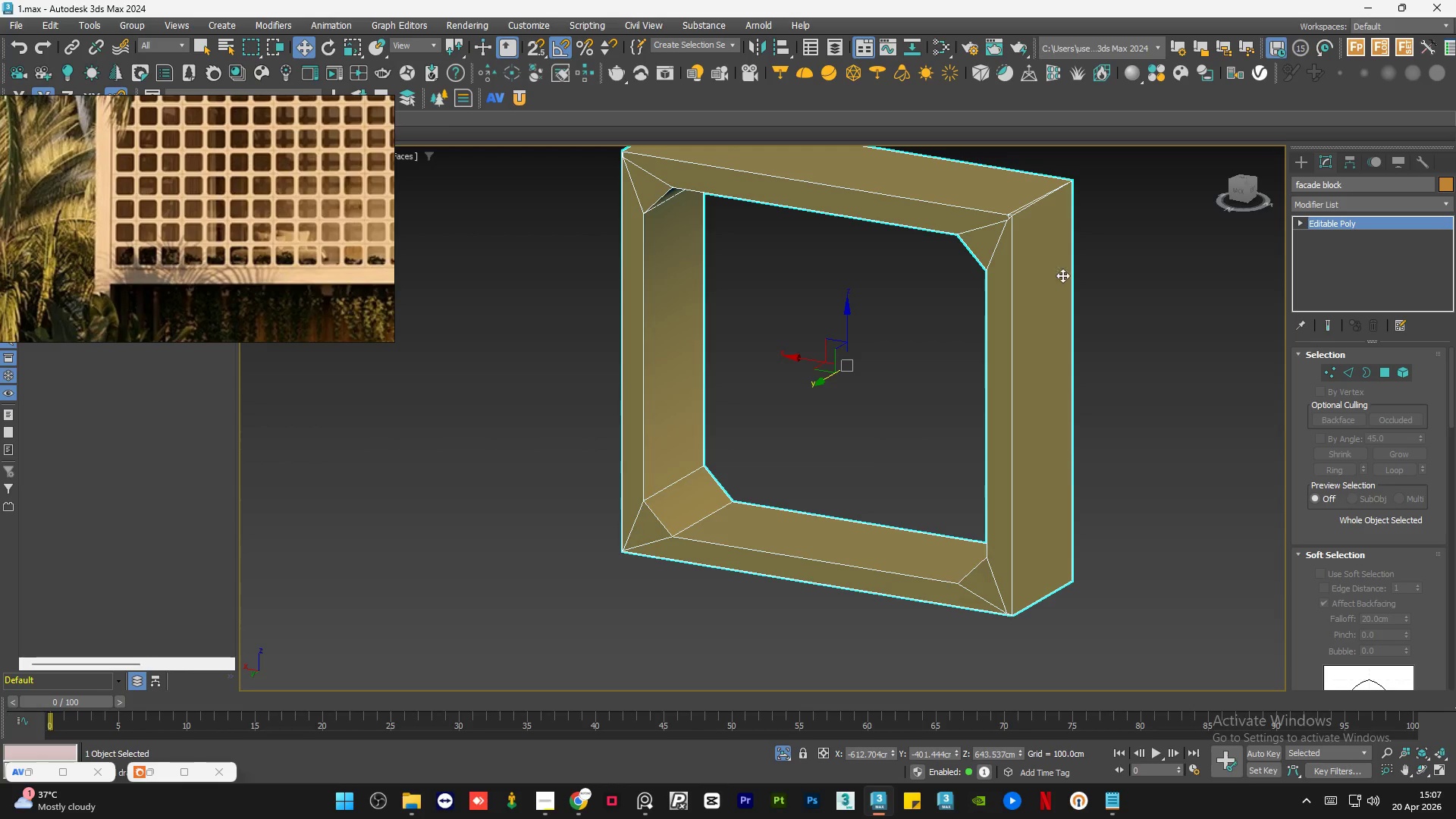 
scroll: coordinate [1048, 290], scroll_direction: up, amount: 3.0
 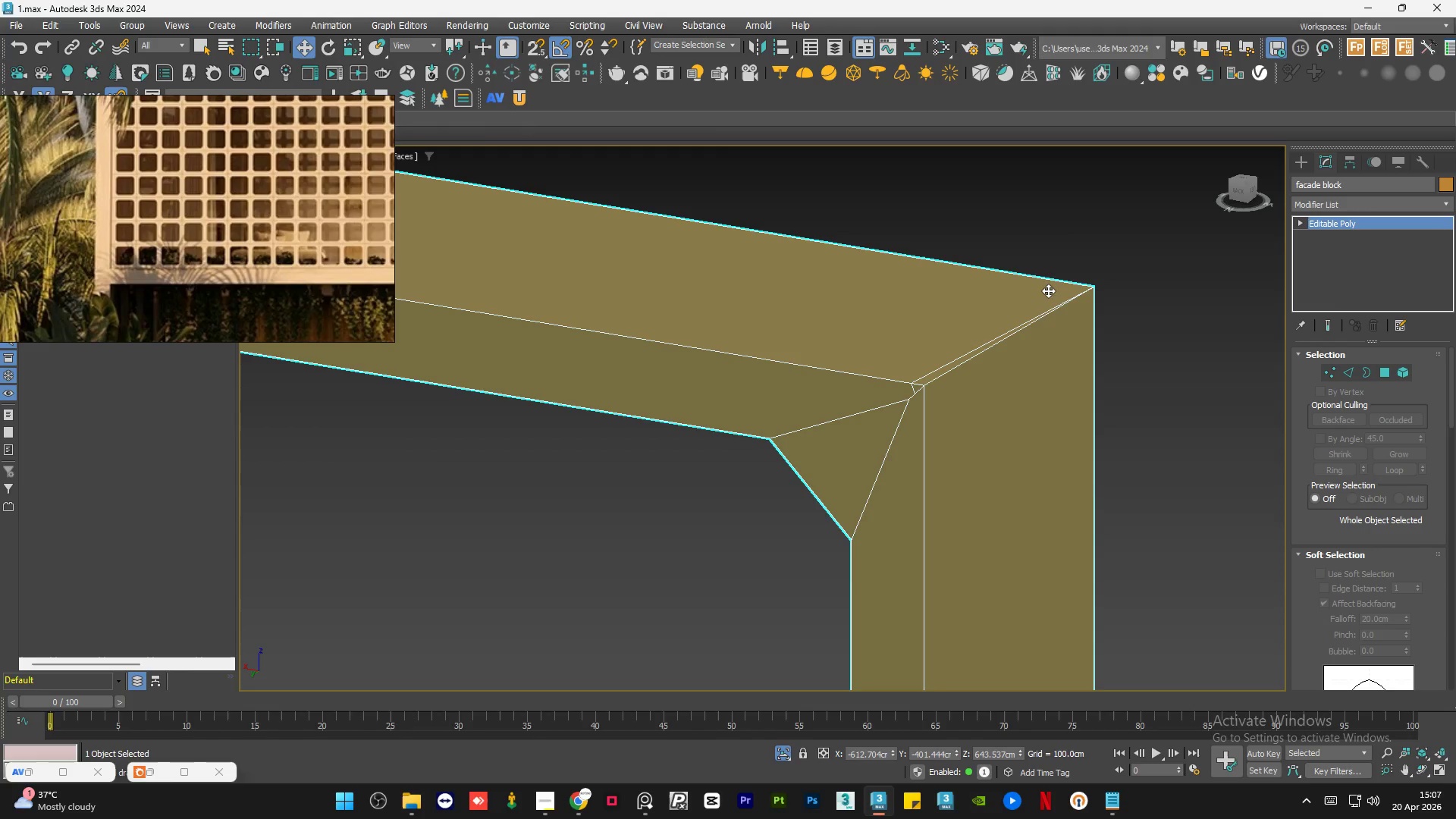 
key(Control+Y)
 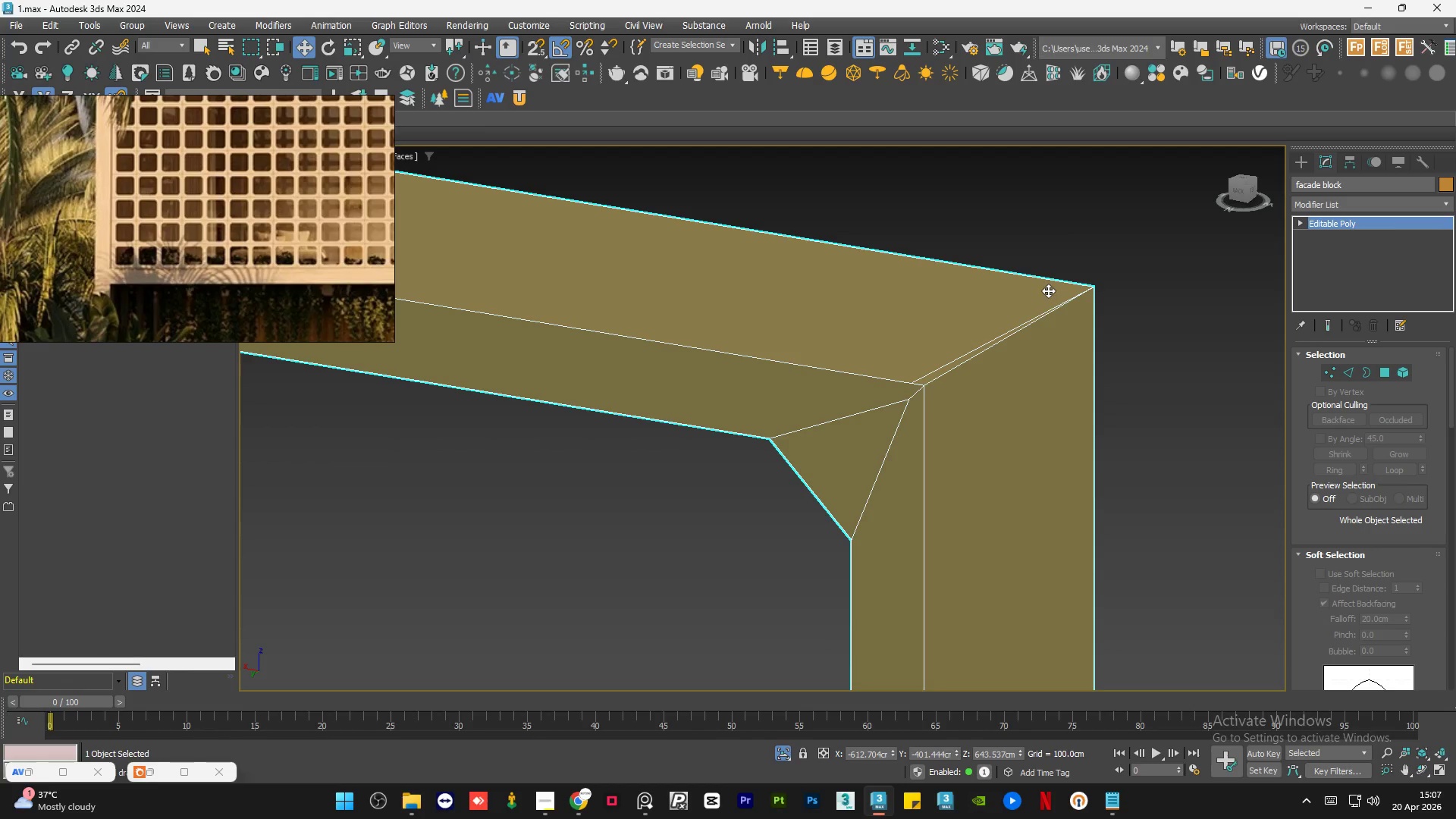 
key(Control+Y)
 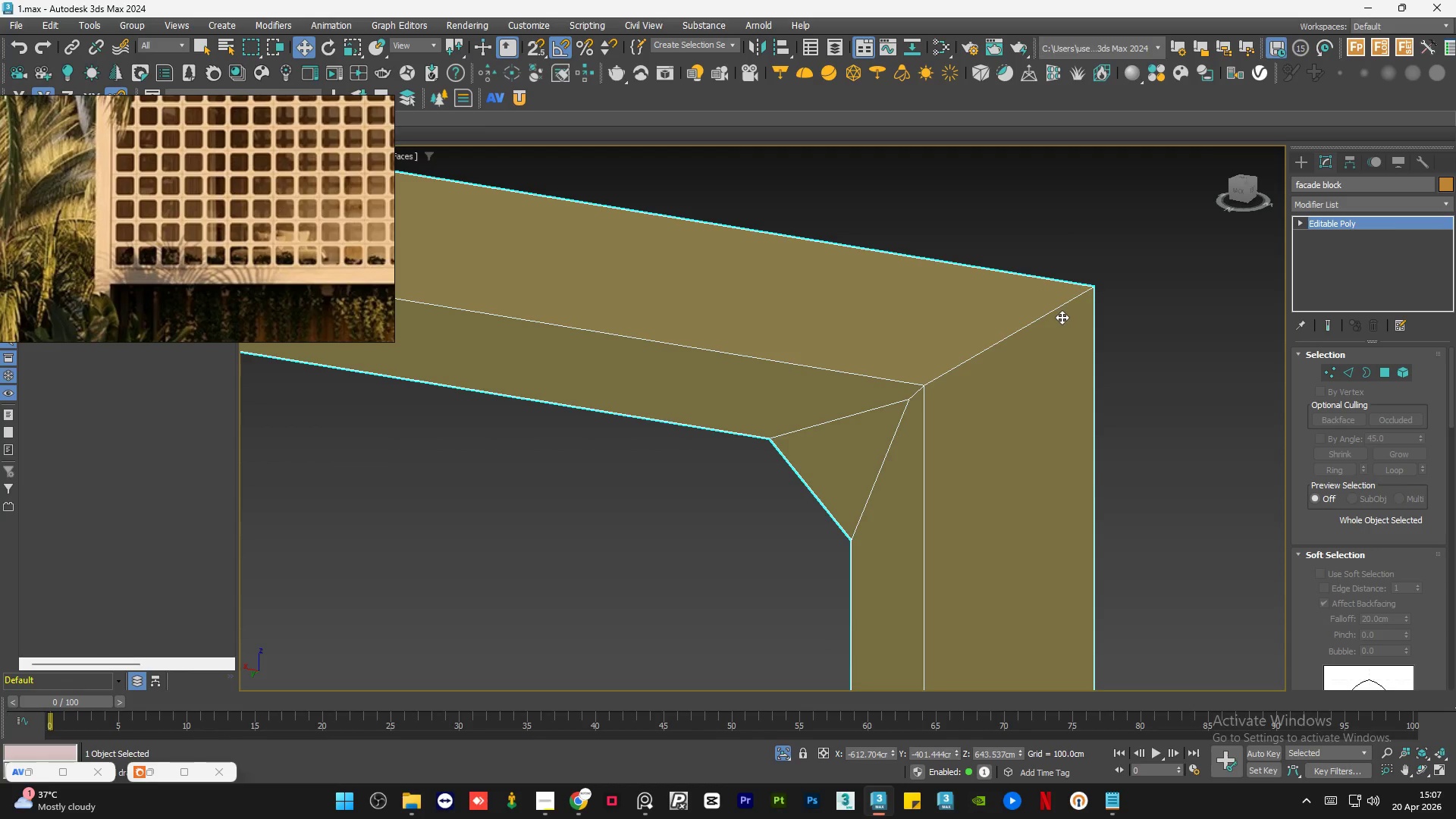 
scroll: coordinate [1069, 334], scroll_direction: down, amount: 5.0
 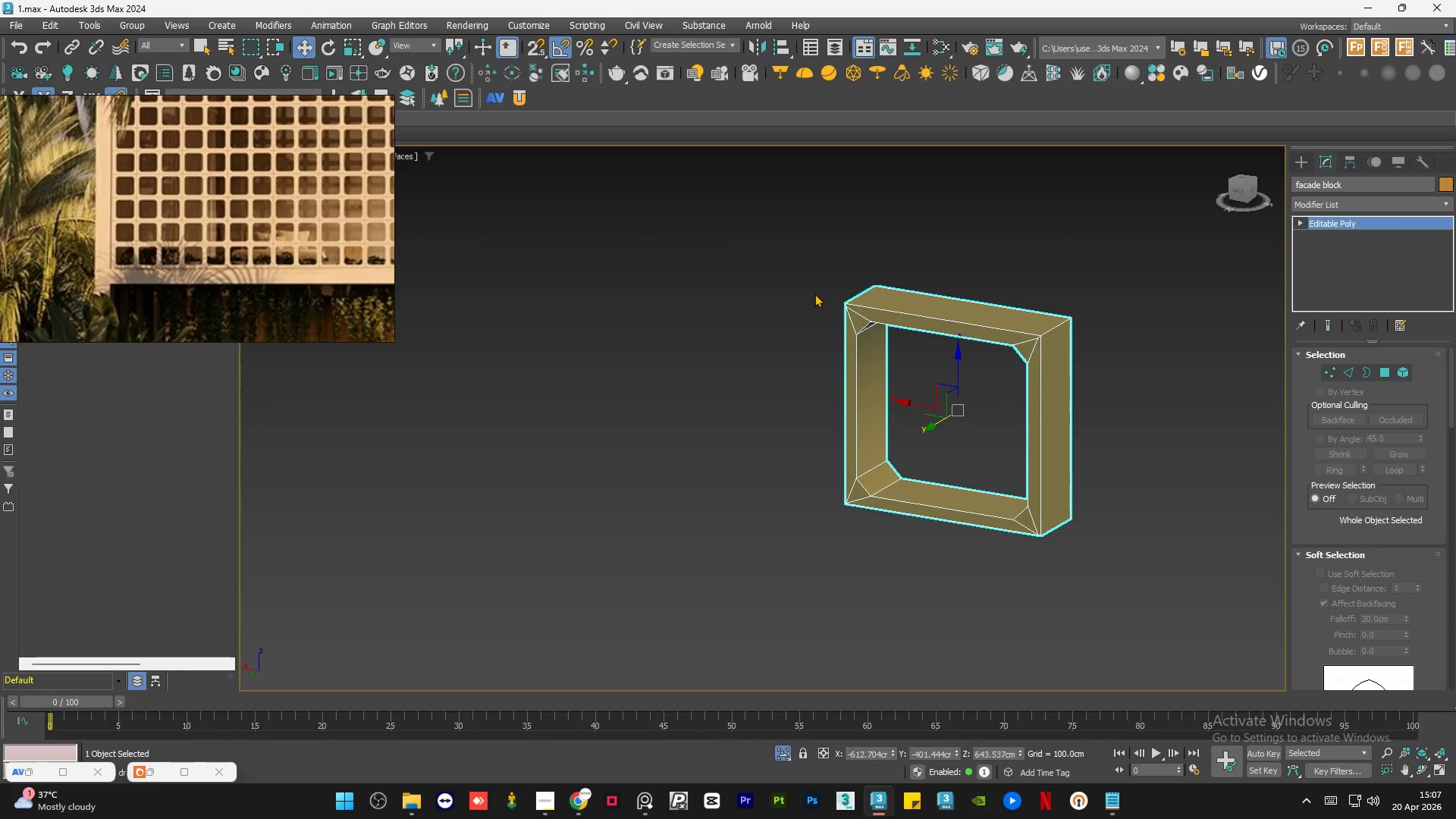 
hold_key(key=AltLeft, duration=2.06)
 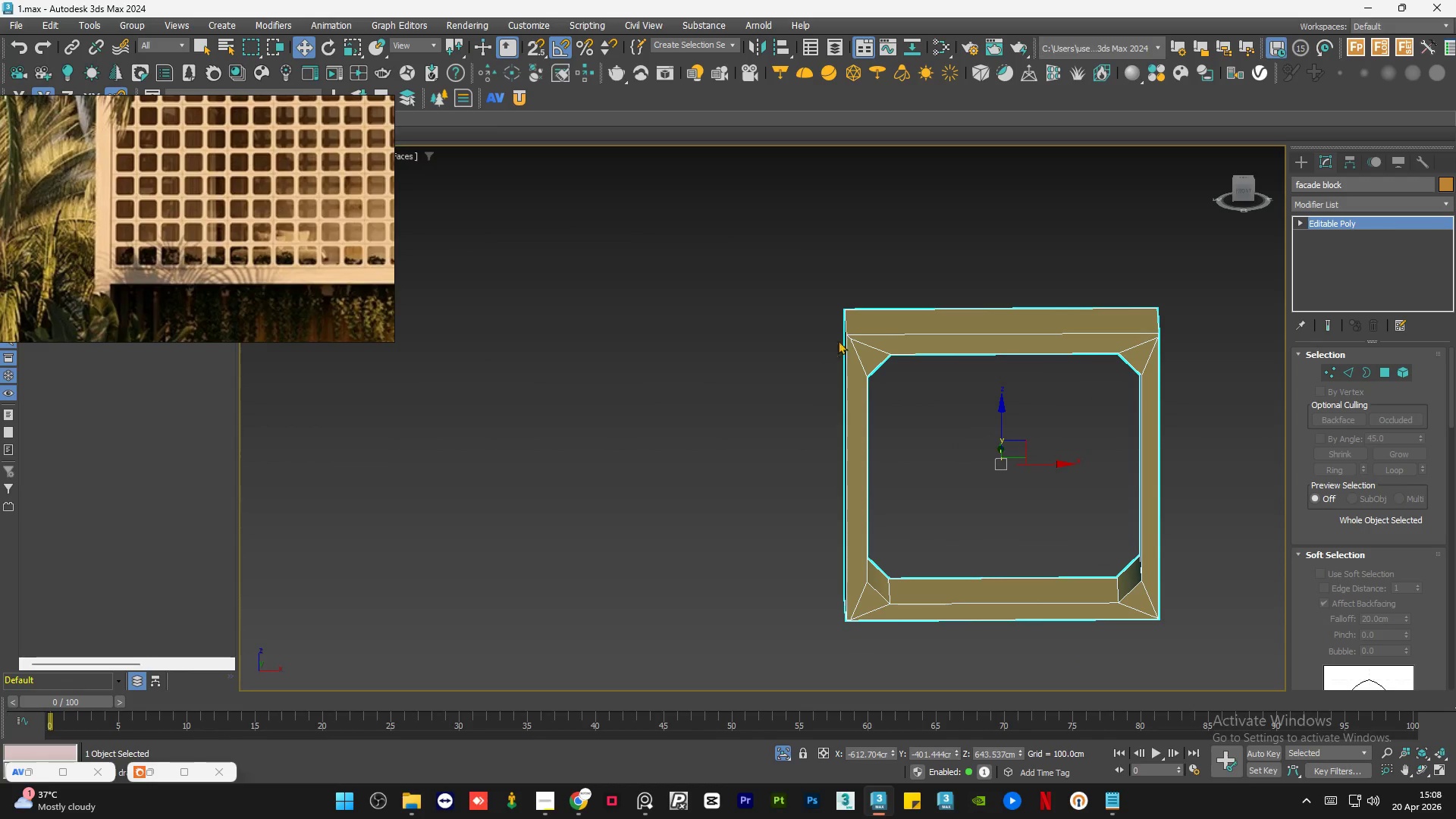 
scroll: coordinate [841, 315], scroll_direction: up, amount: 1.0
 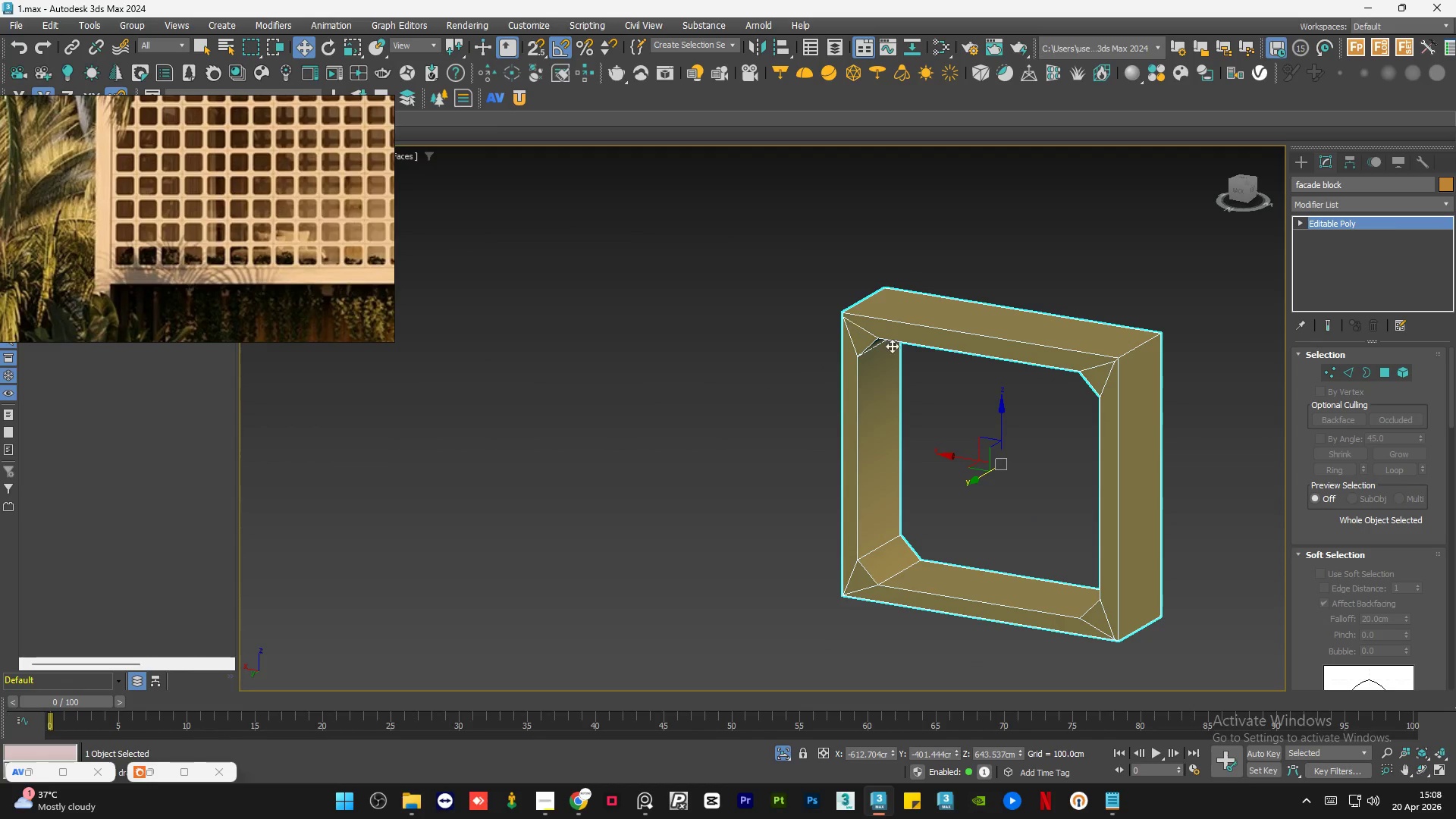 
hold_key(key=AltLeft, duration=0.55)
 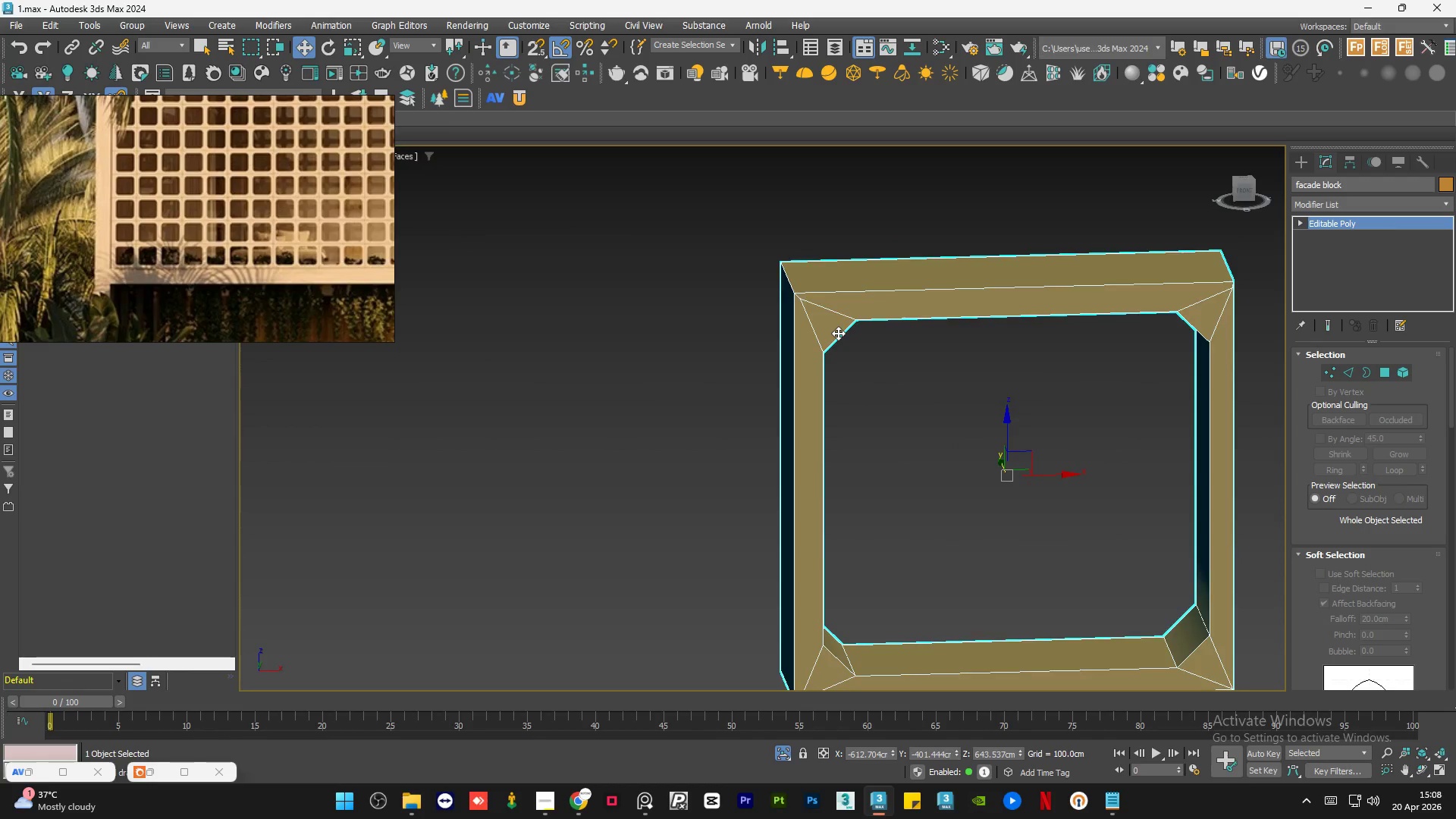 
scroll: coordinate [780, 283], scroll_direction: up, amount: 1.0
 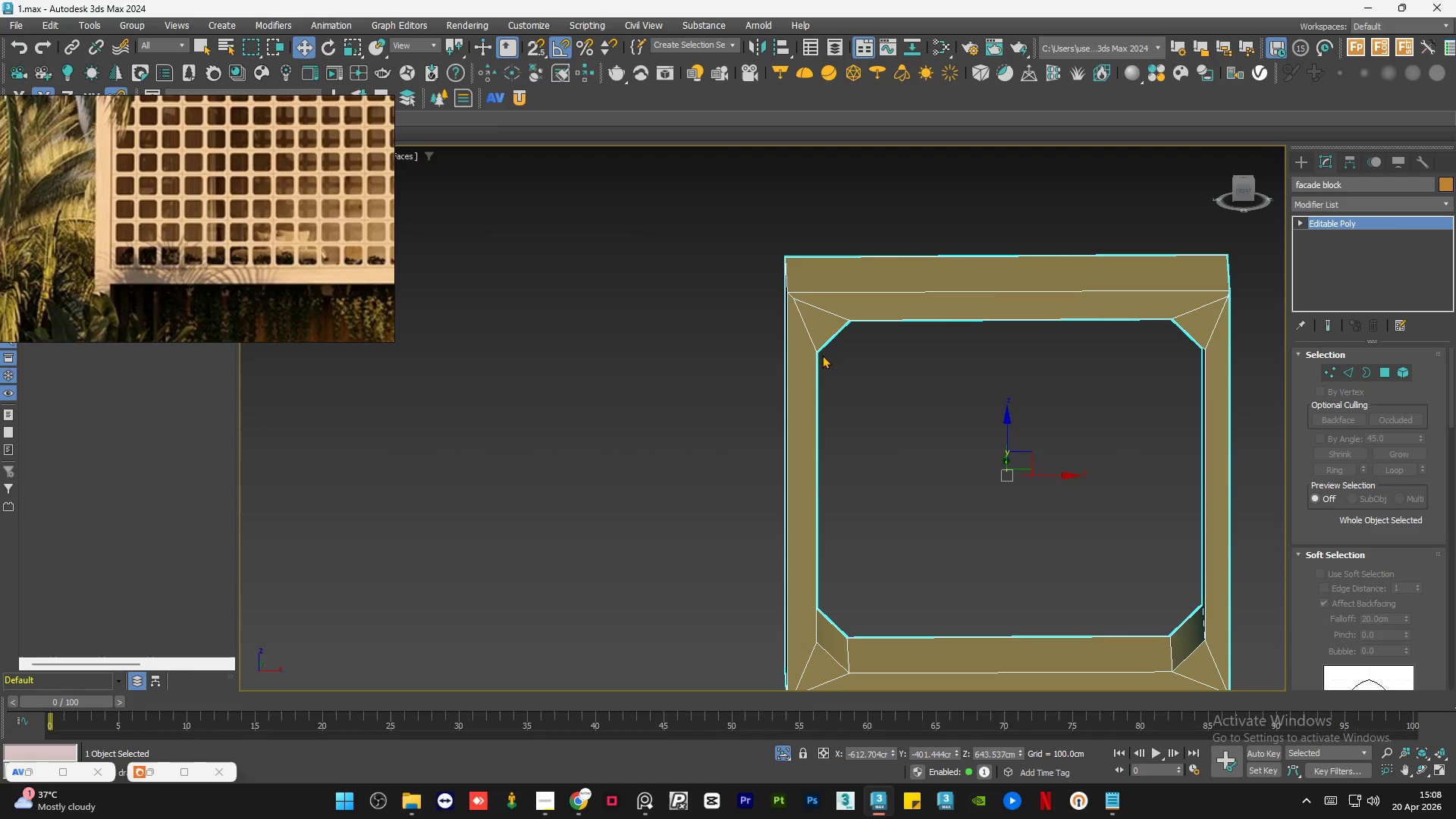 
hold_key(key=AltLeft, duration=0.91)
 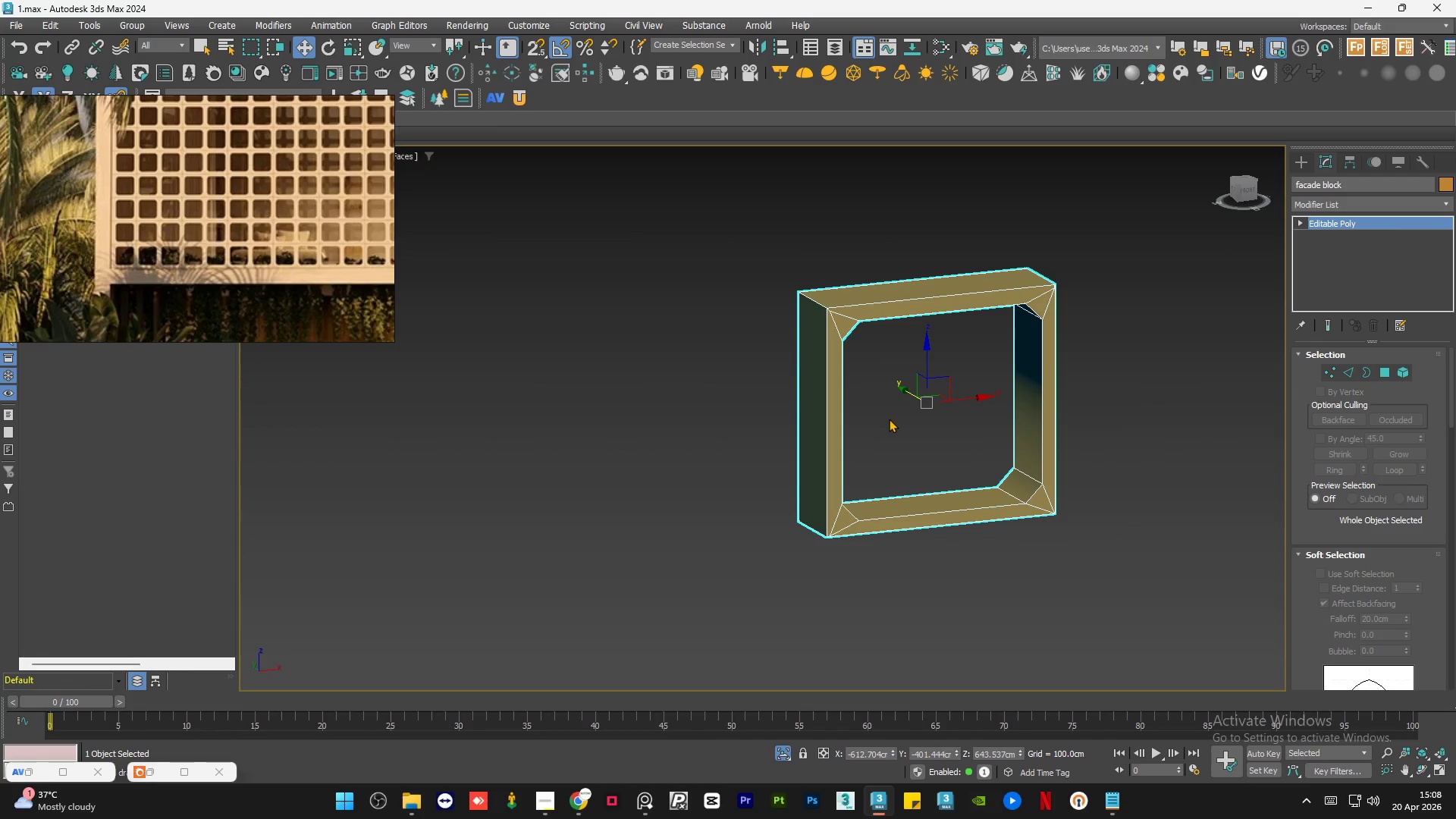 
scroll: coordinate [838, 333], scroll_direction: down, amount: 2.0
 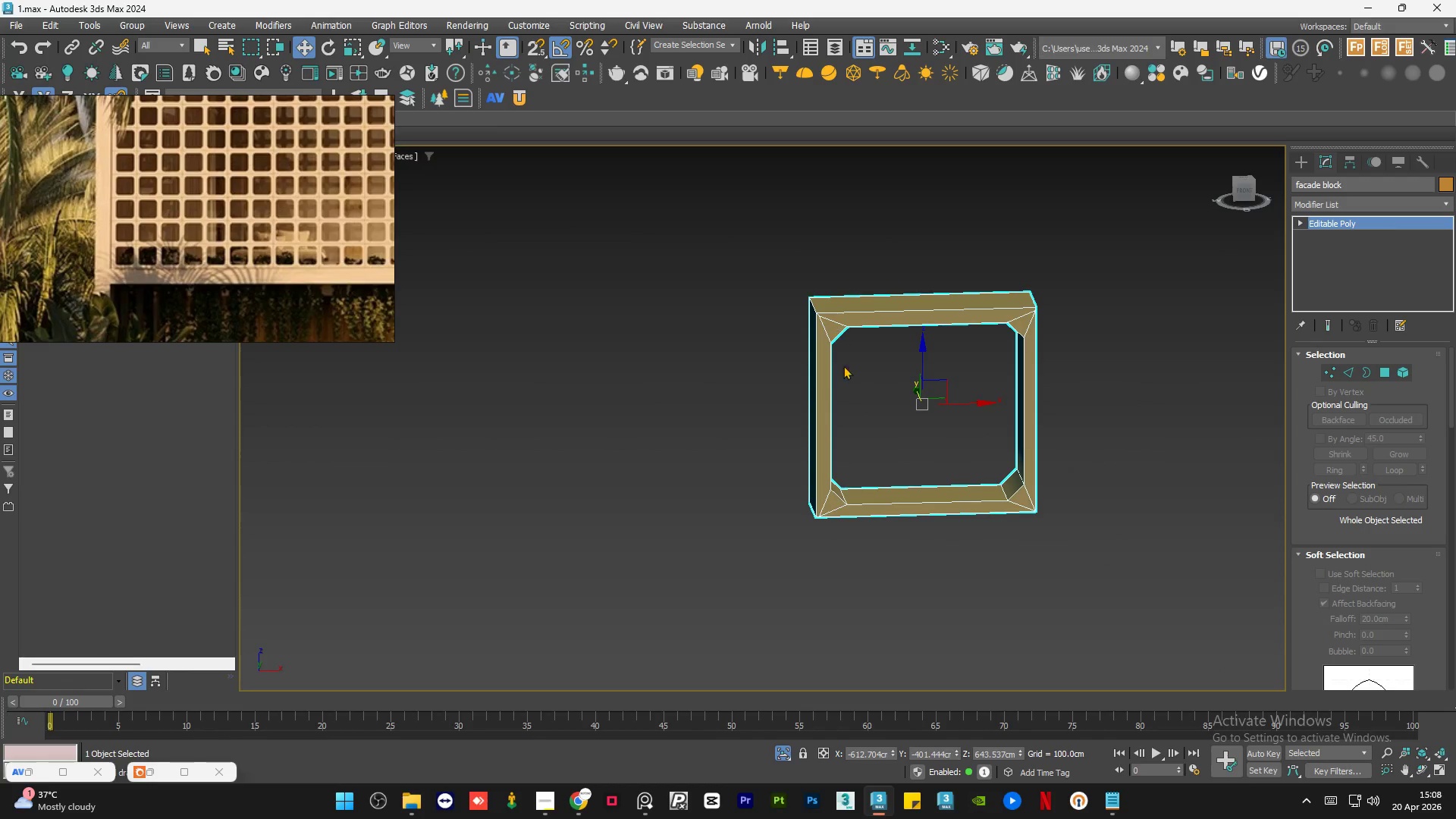 
scroll: coordinate [889, 419], scroll_direction: up, amount: 1.0
 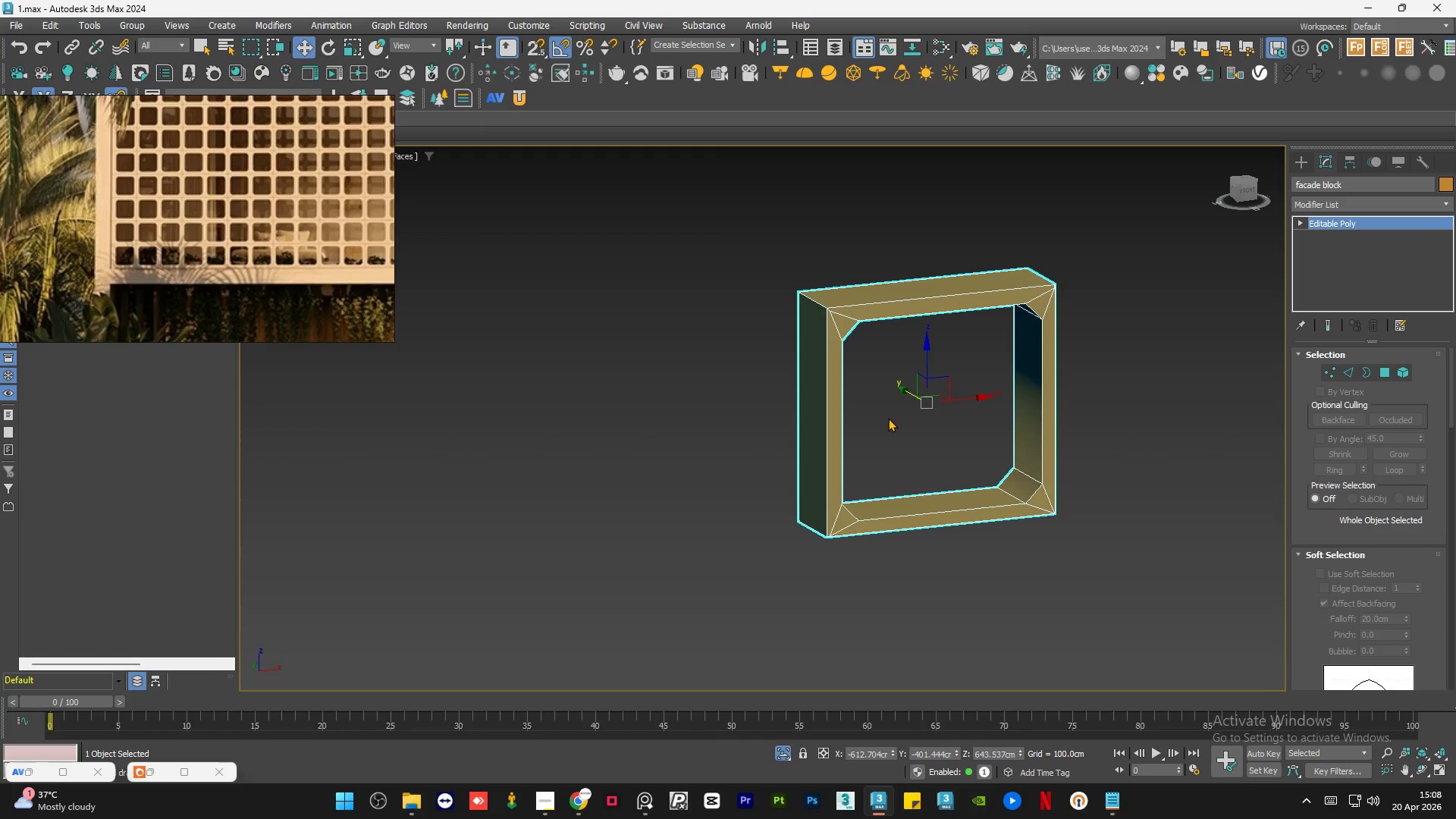 
hold_key(key=AltLeft, duration=1.83)
 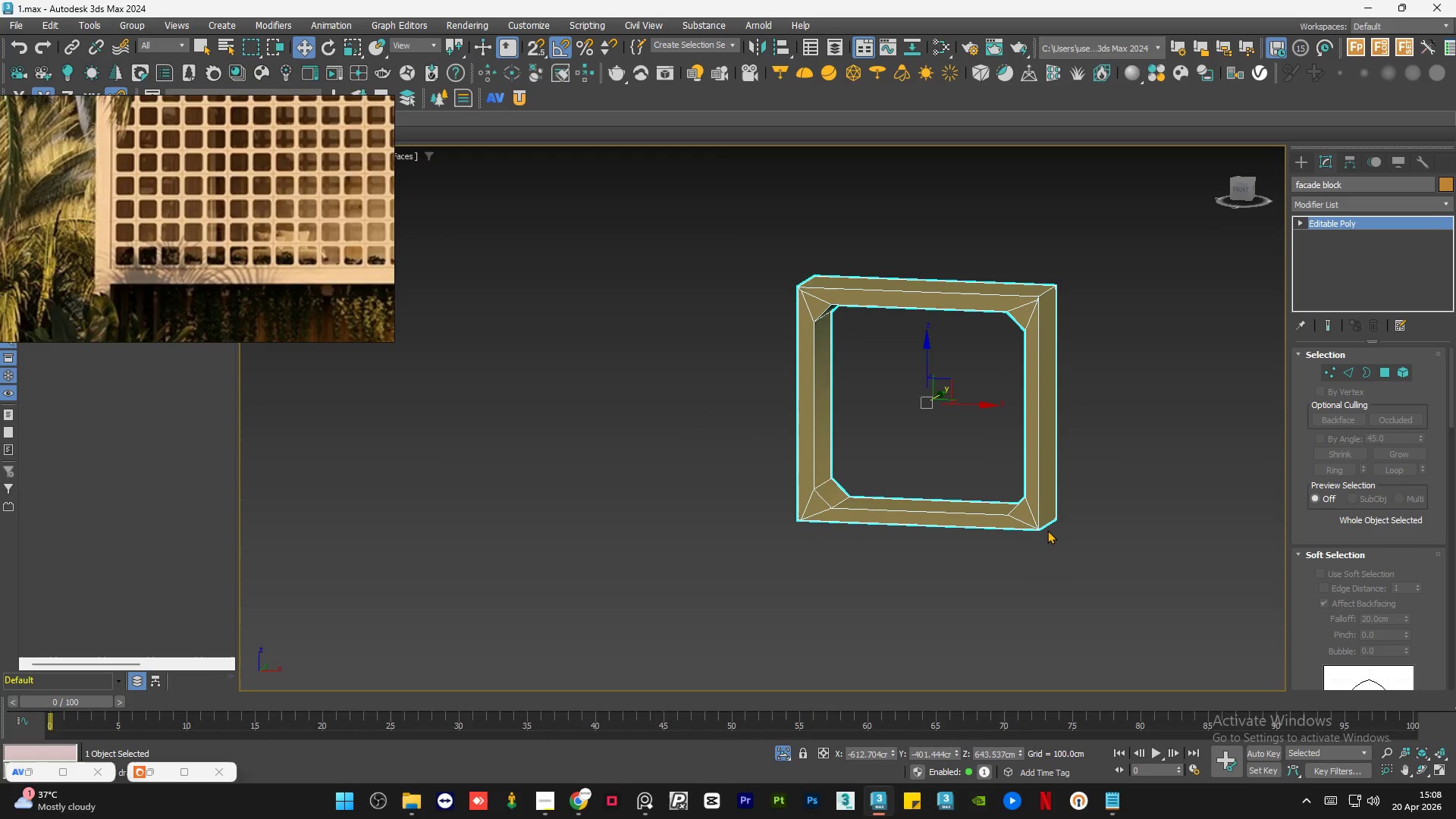 
scroll: coordinate [1034, 522], scroll_direction: up, amount: 7.0
 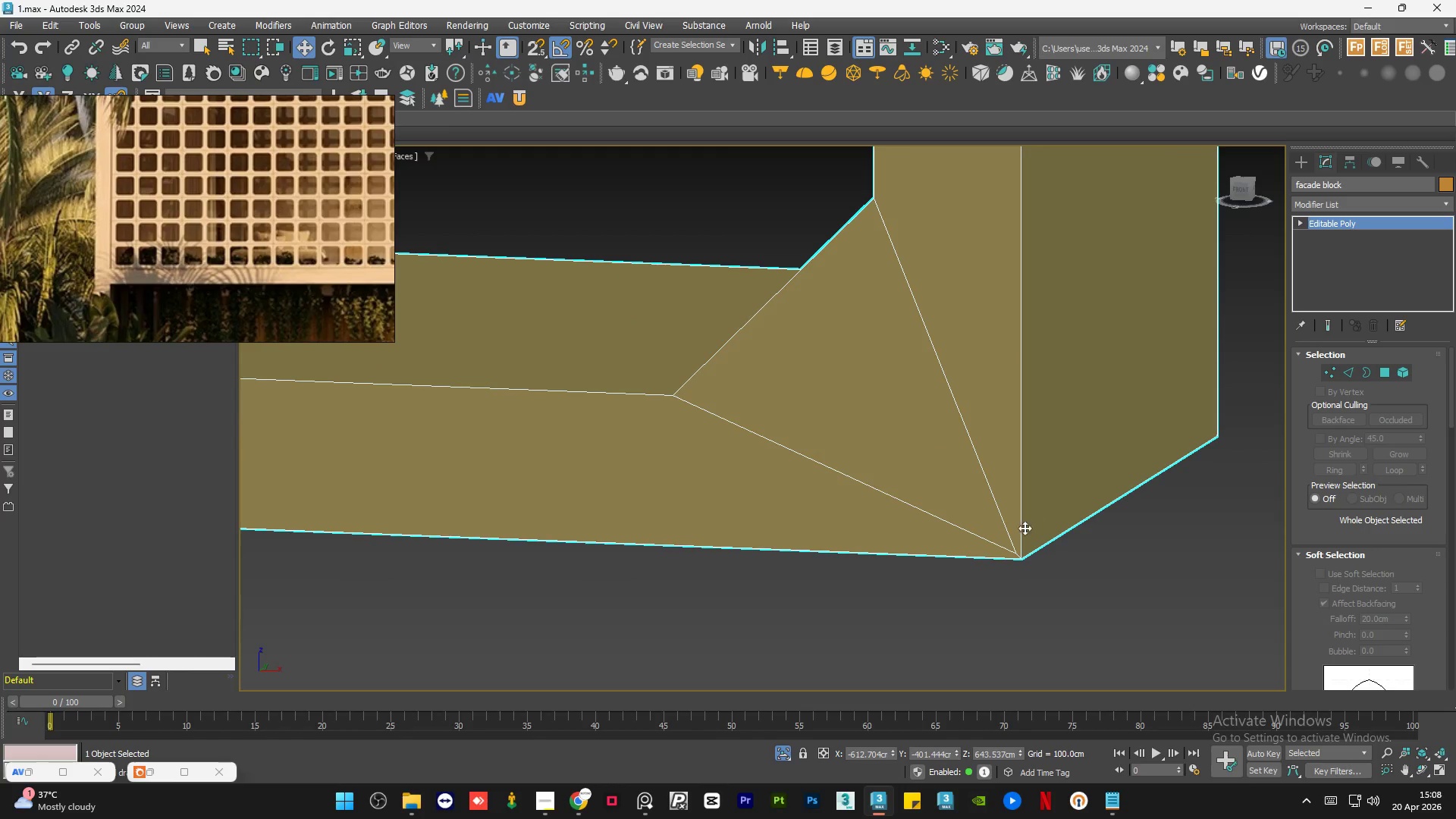 
hold_key(key=AltLeft, duration=0.59)
 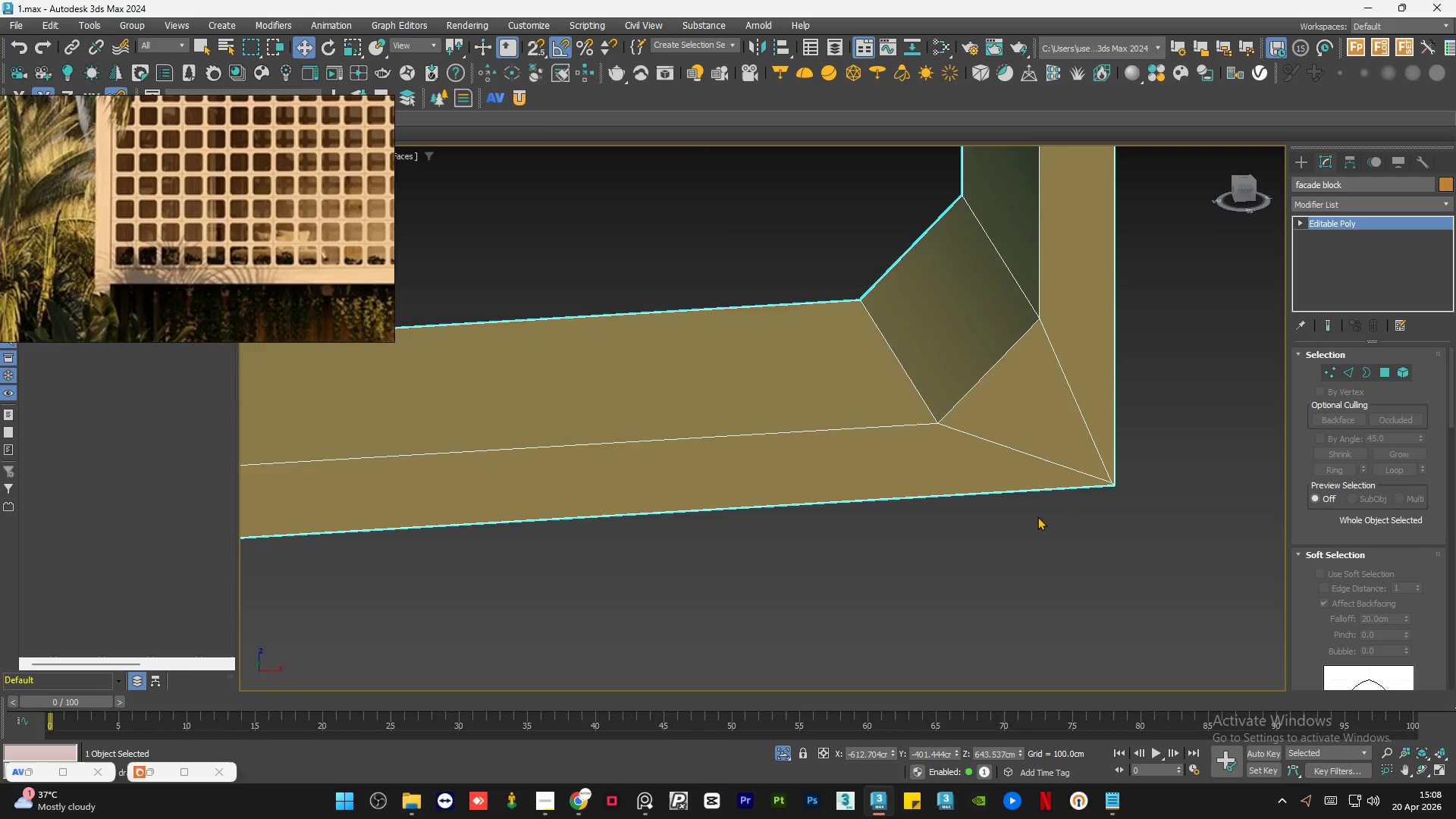 
scroll: coordinate [1015, 534], scroll_direction: down, amount: 2.0
 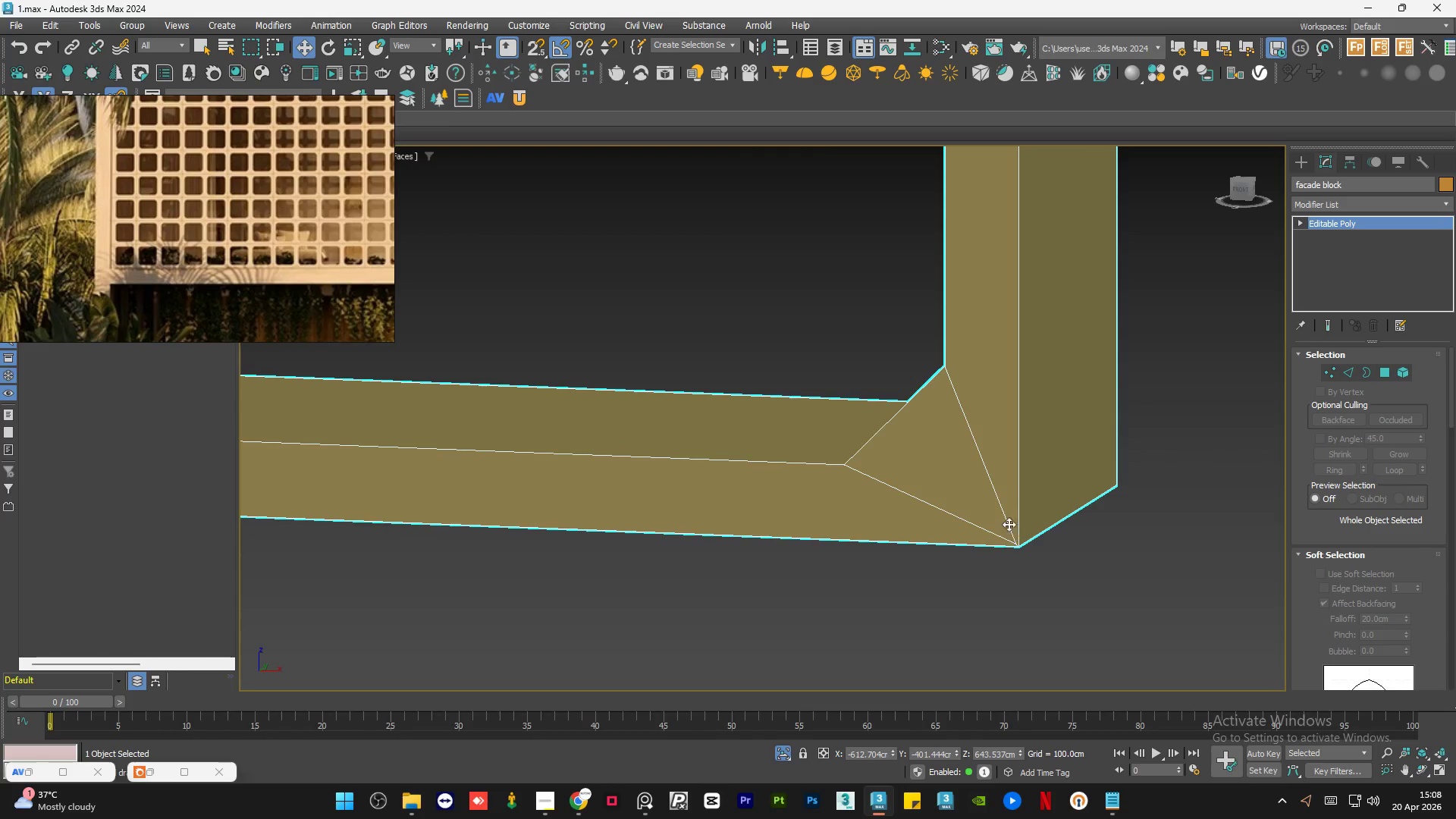 
hold_key(key=AltLeft, duration=7.8)
 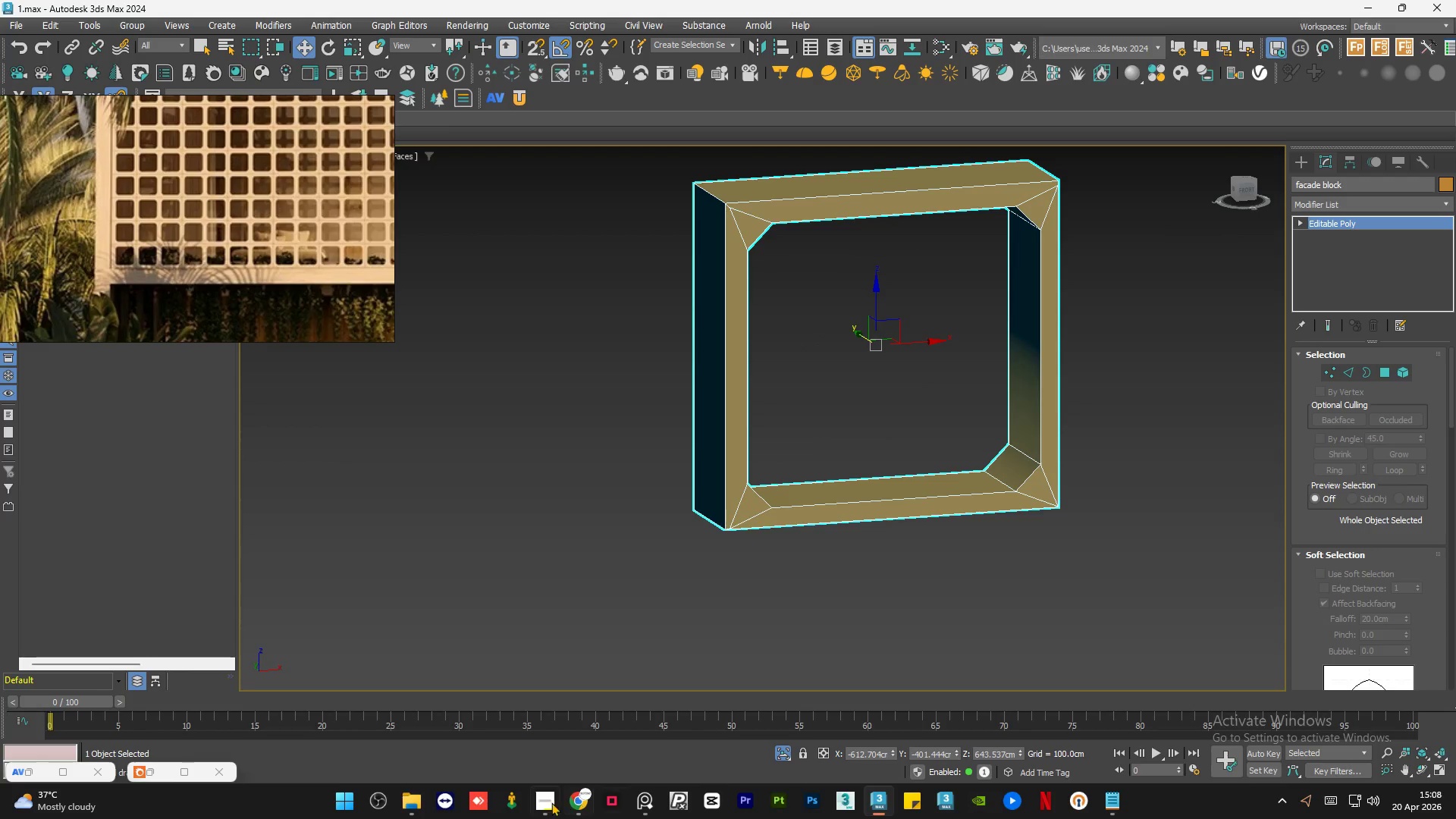 
scroll: coordinate [1040, 516], scroll_direction: down, amount: 4.0
 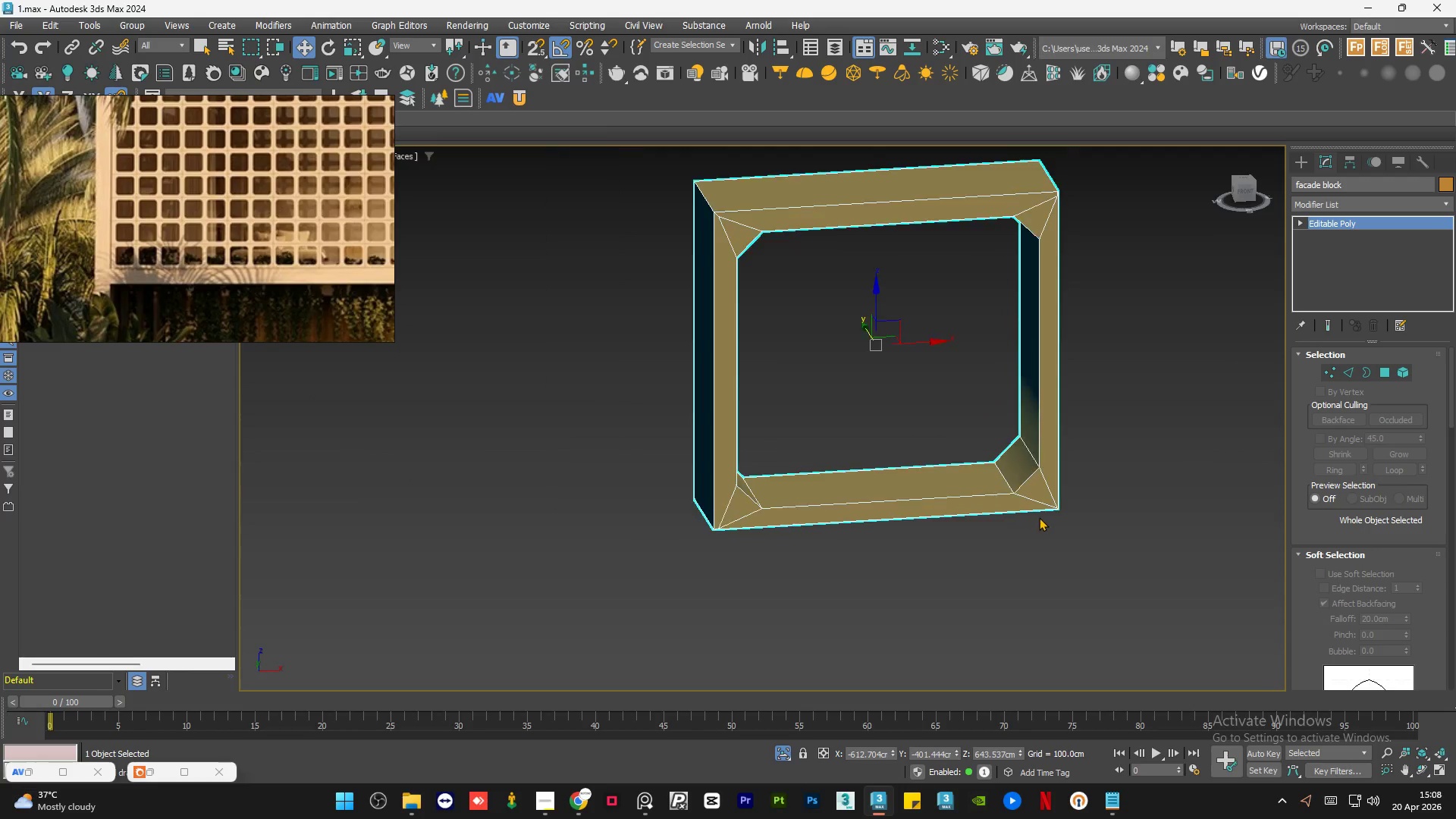 
left_click([541, 805])